 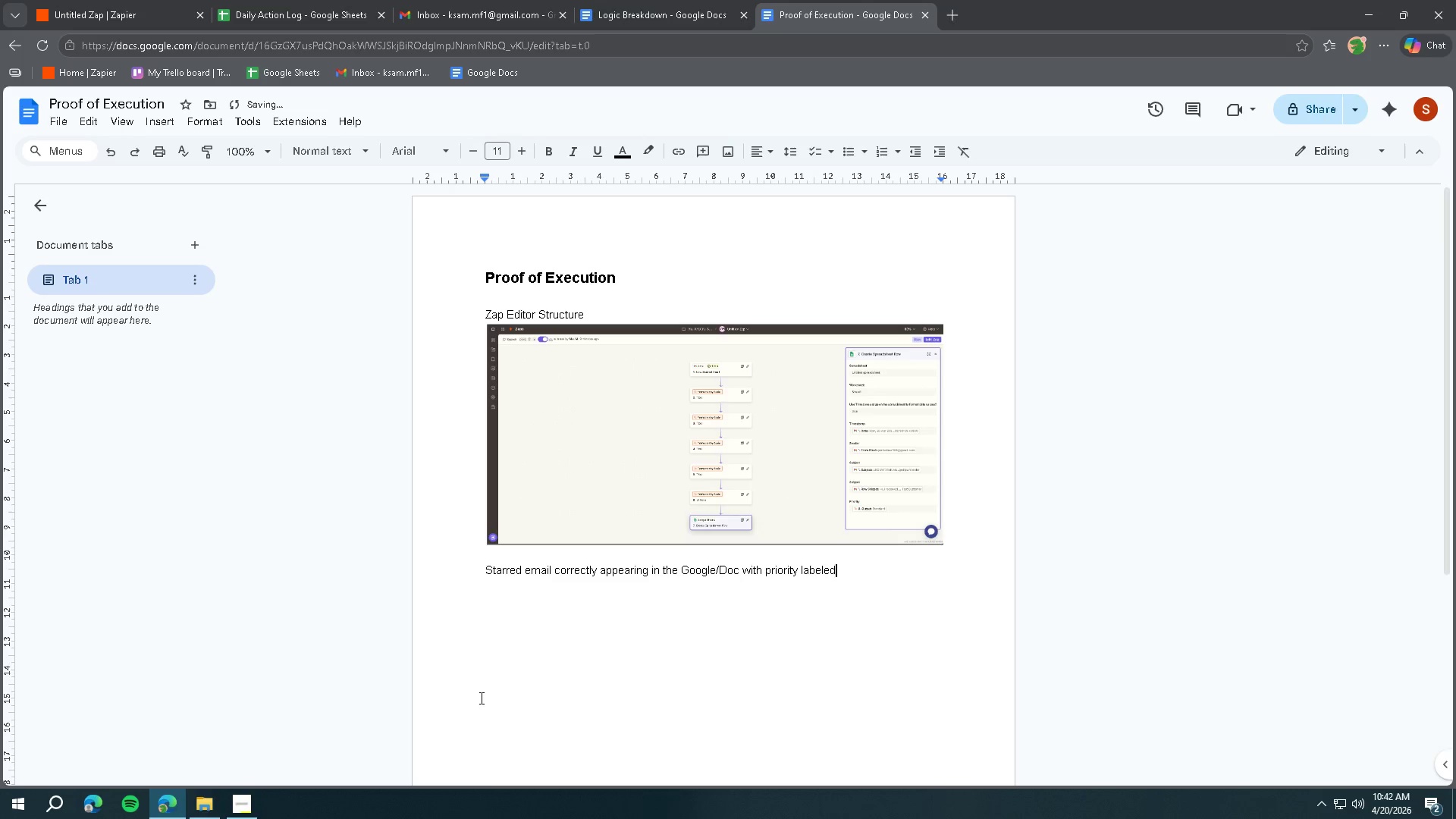 
key(Backspace)
 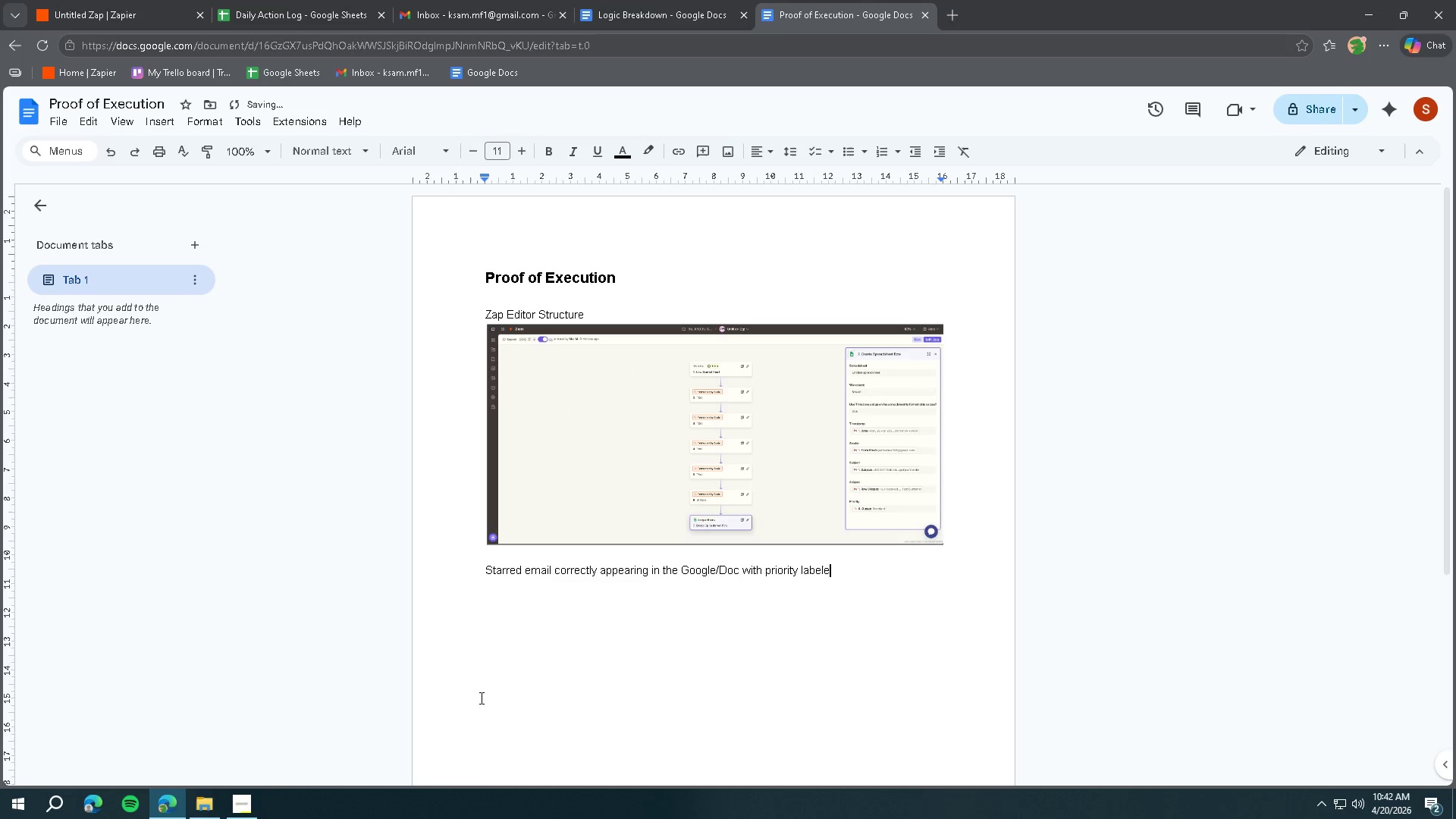 
key(Backspace)
 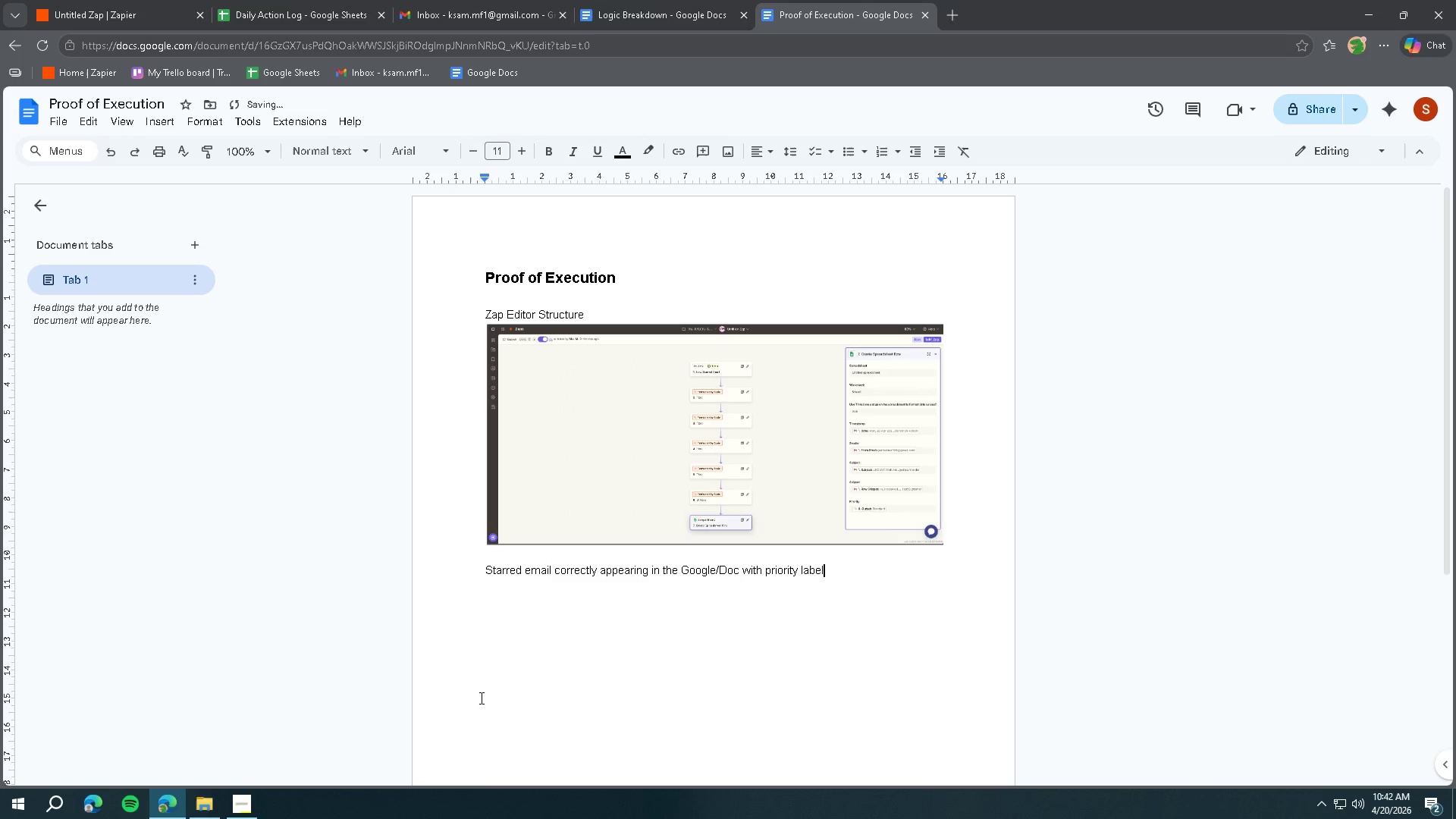 
key(Period)
 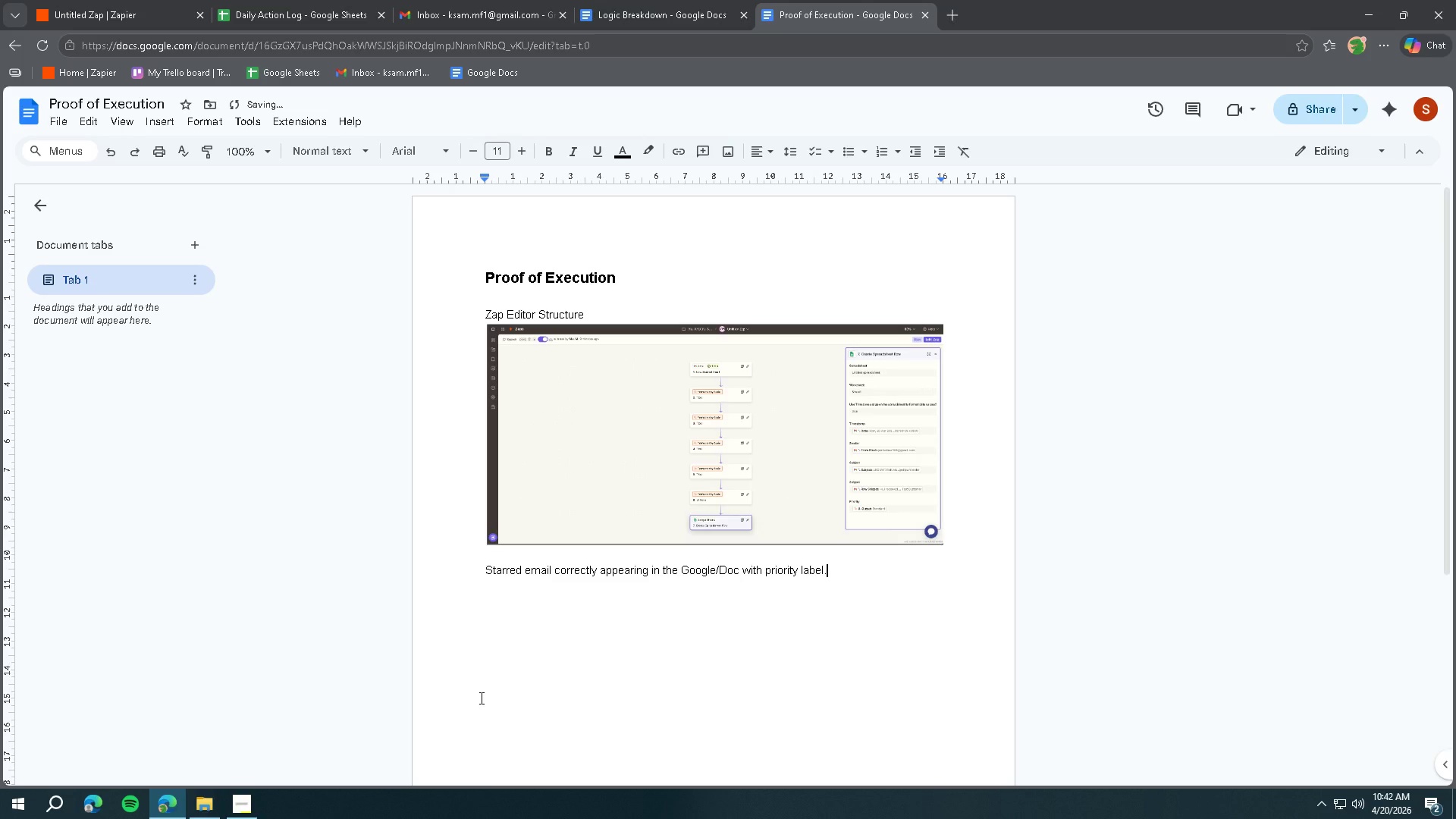 
key(Enter)
 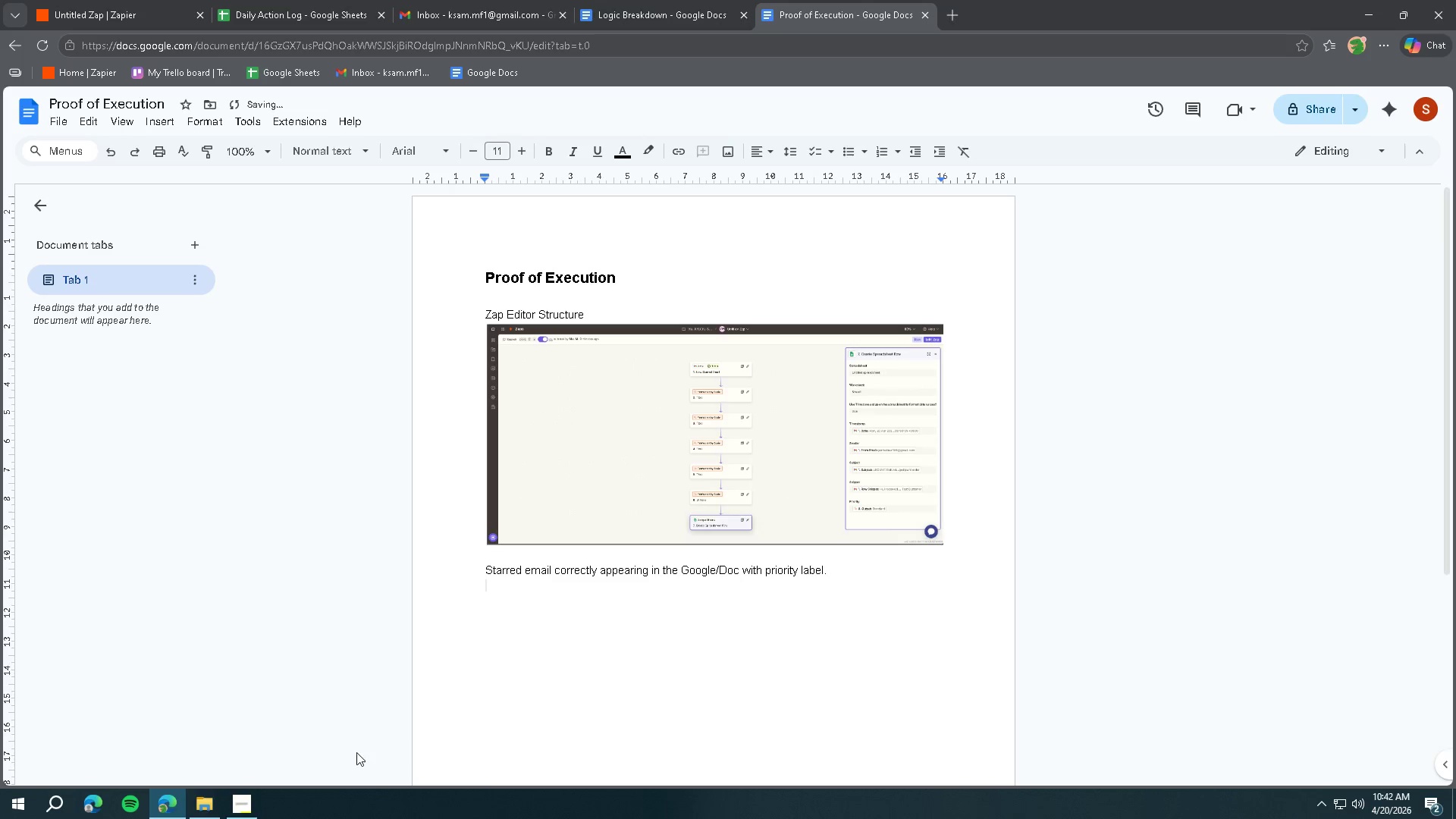 
left_click([262, 792])
 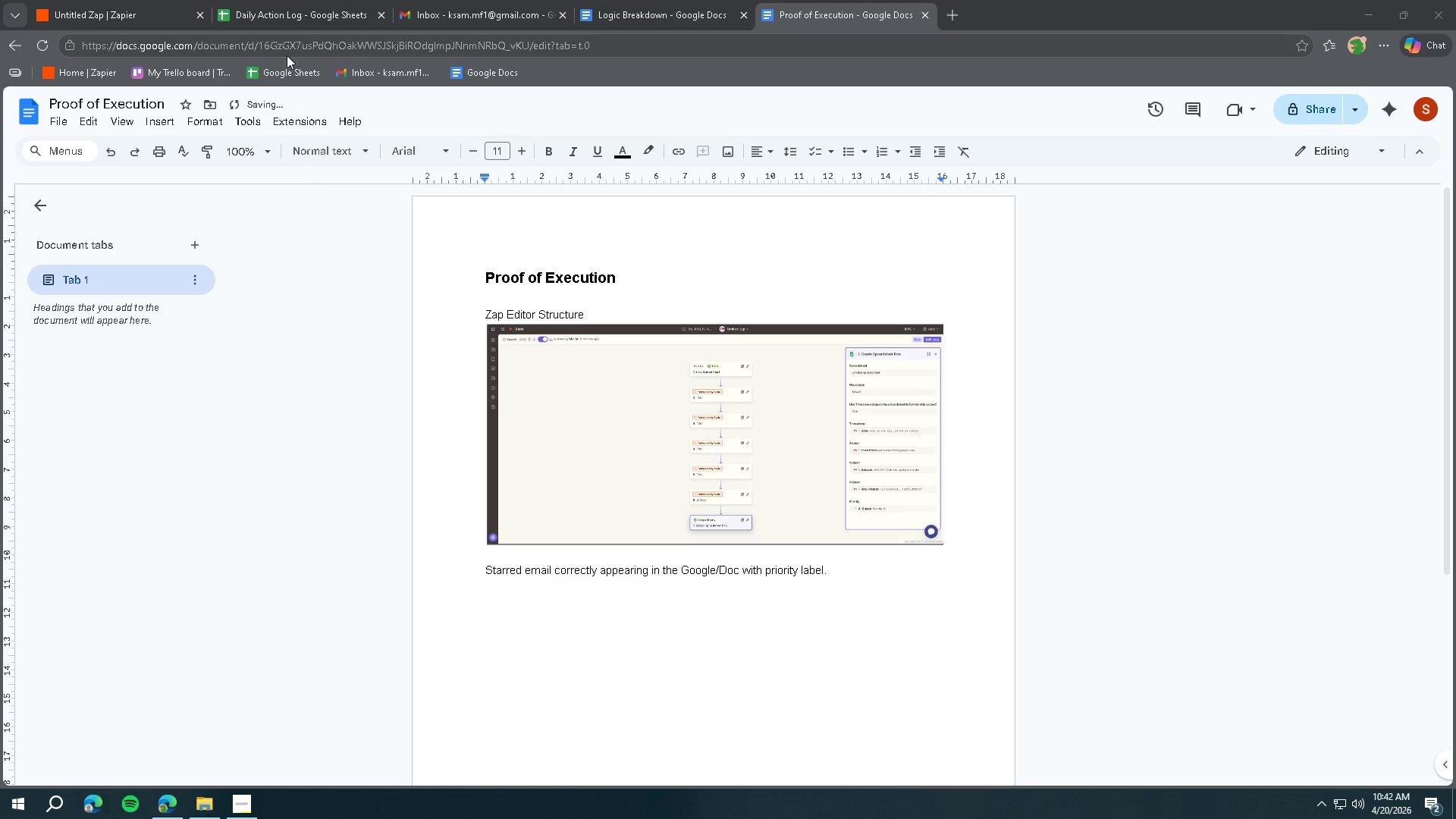 
left_click([286, 0])
 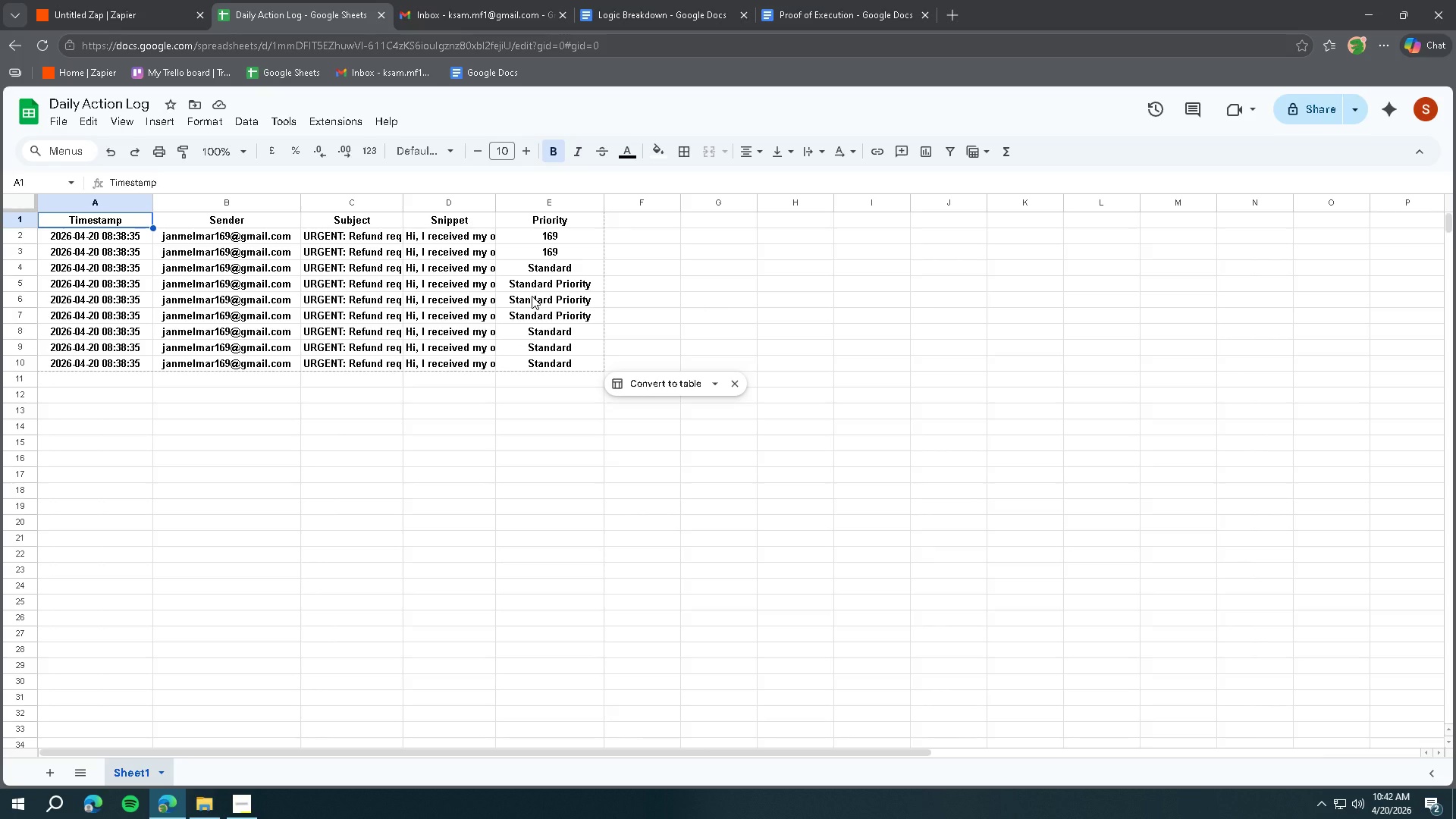 
wait(6.8)
 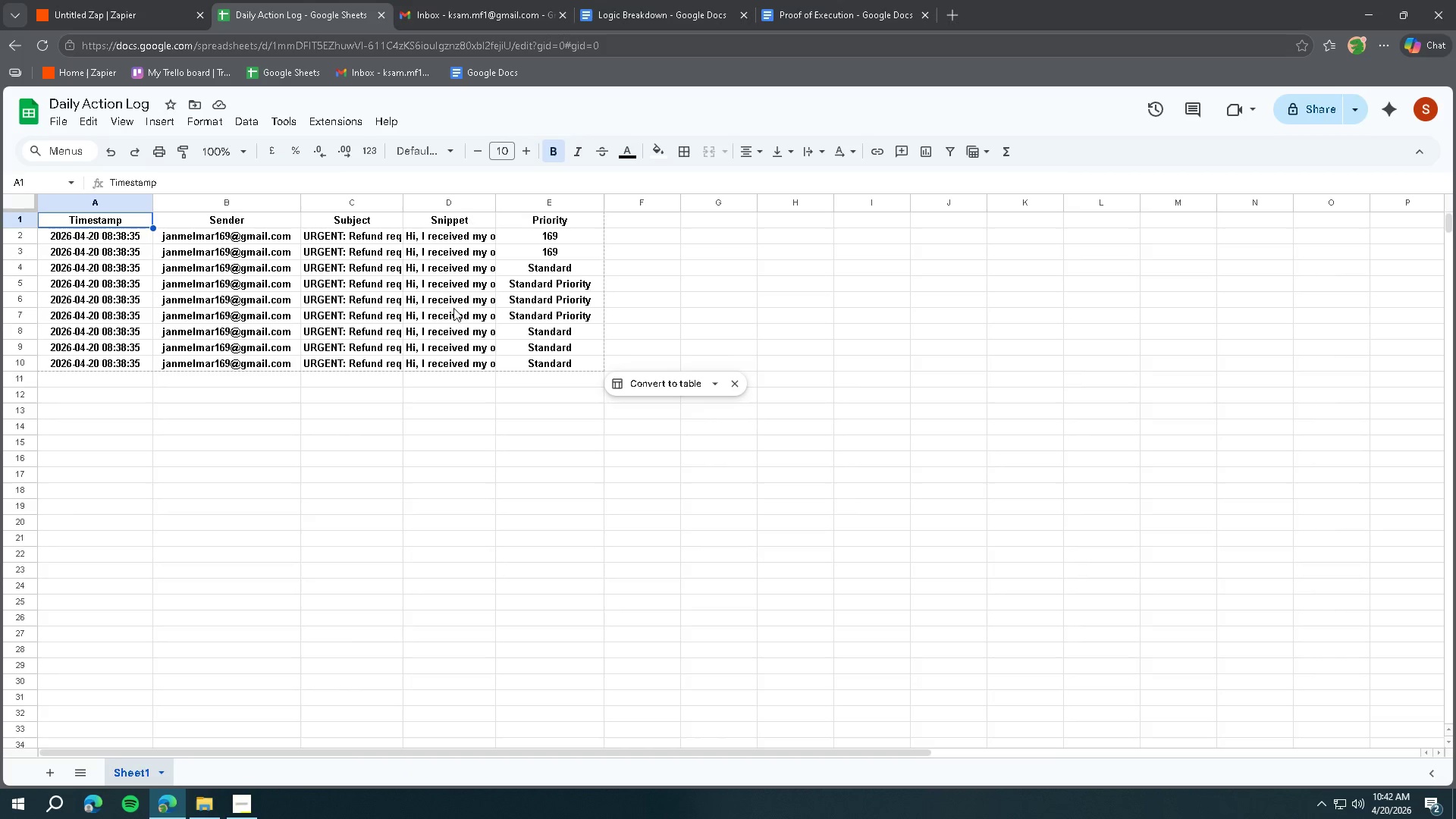 
left_click([554, 300])
 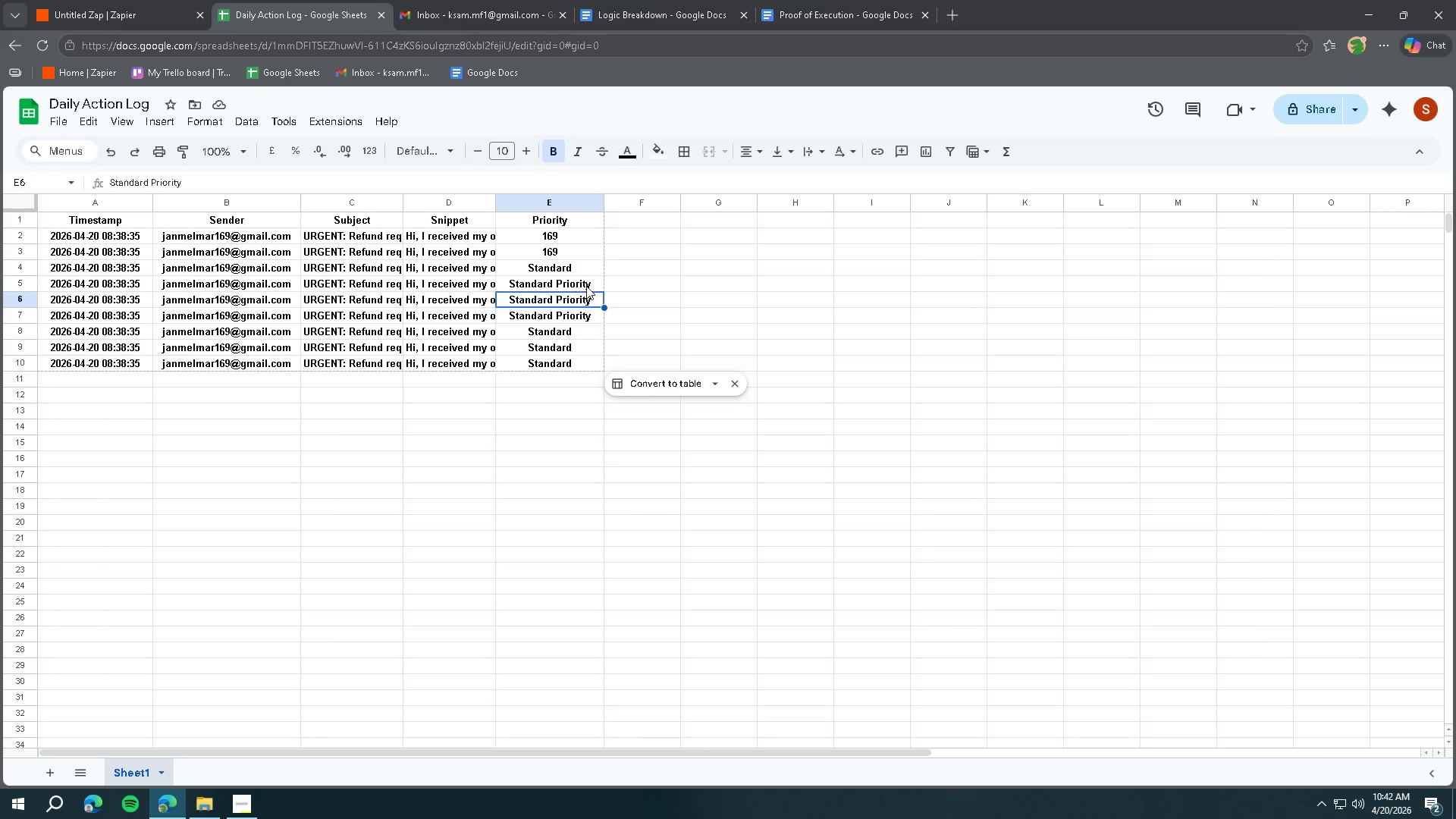 
left_click([586, 284])
 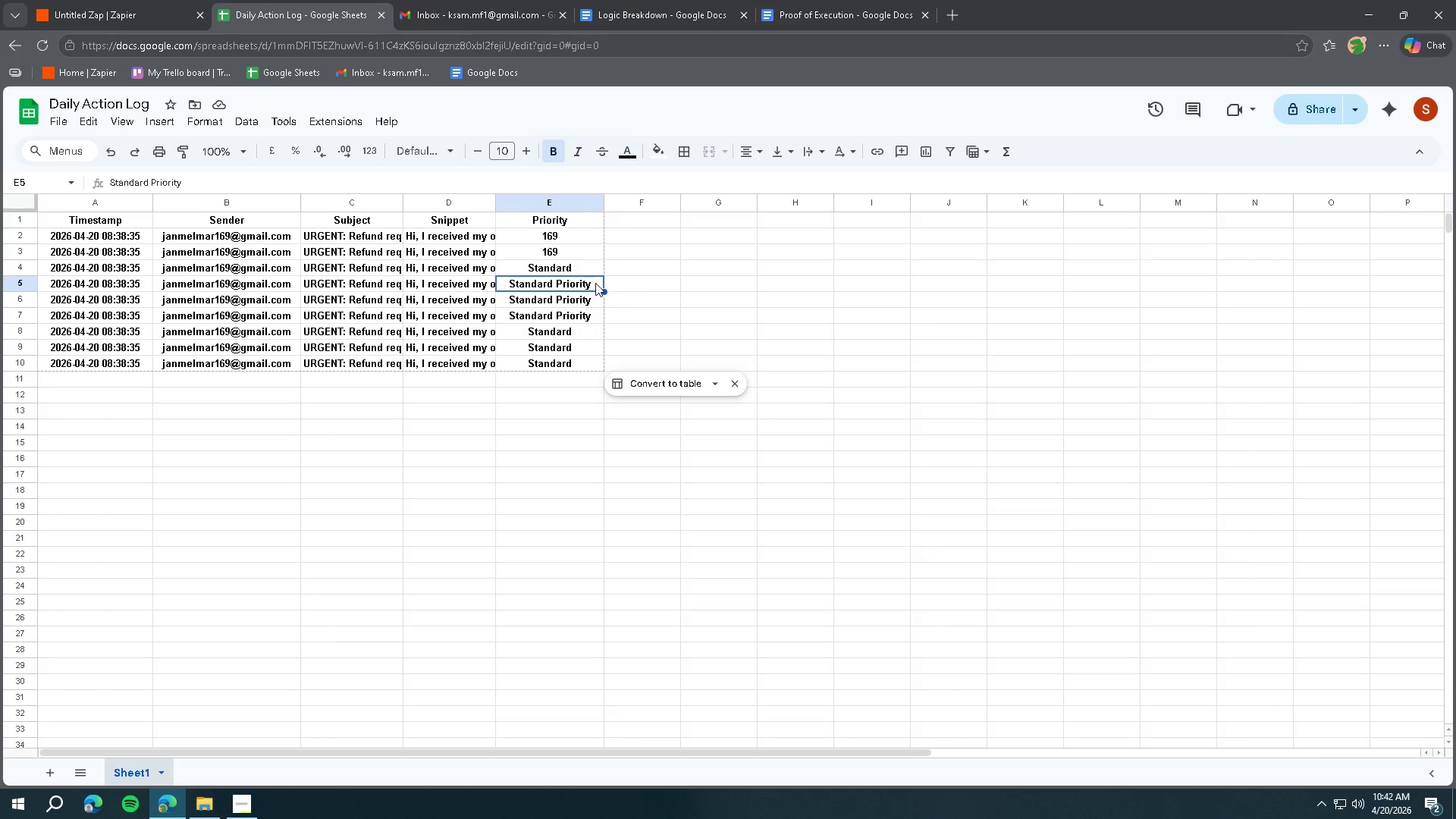 
double_click([595, 283])
 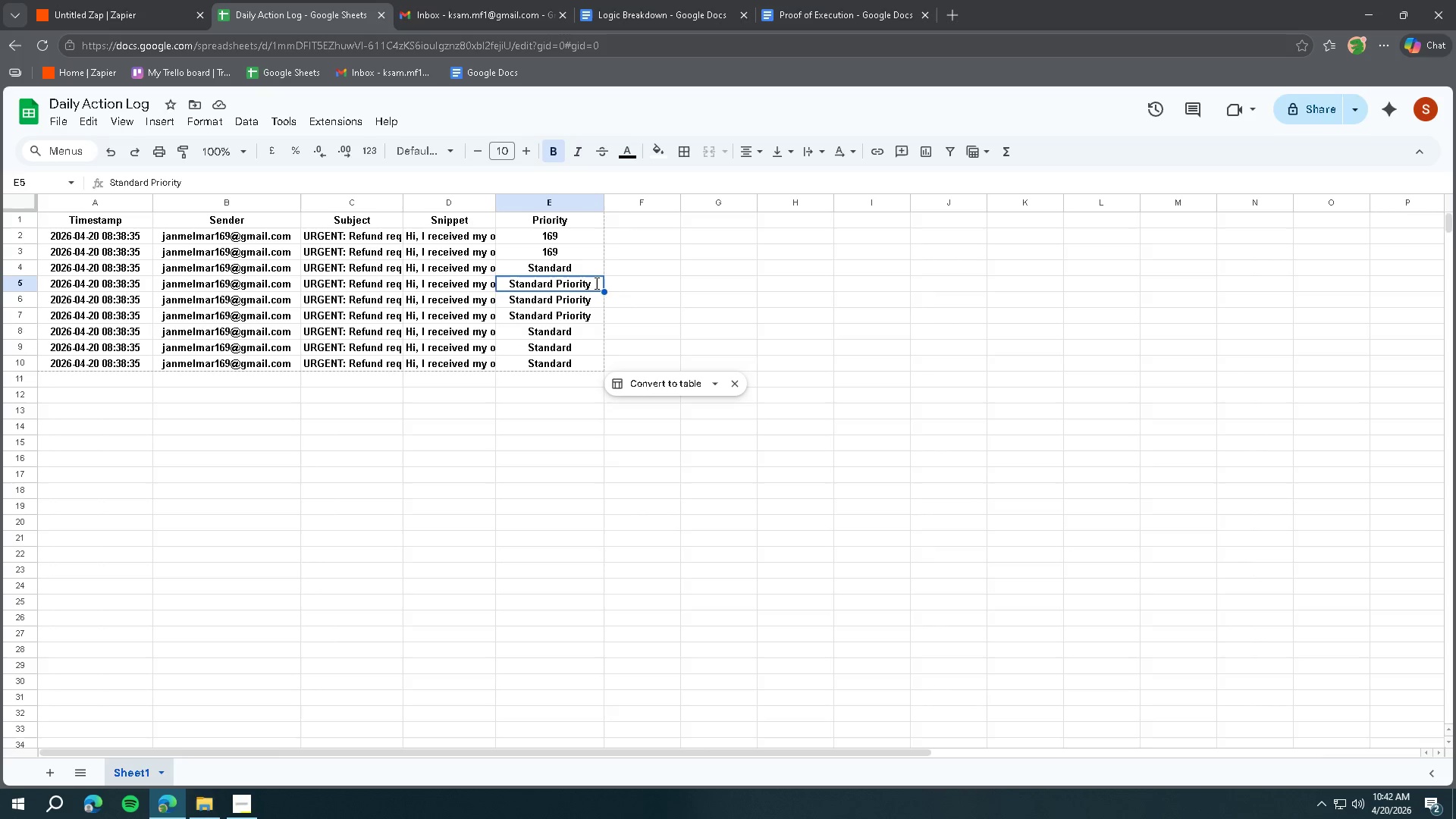 
triple_click([595, 283])
 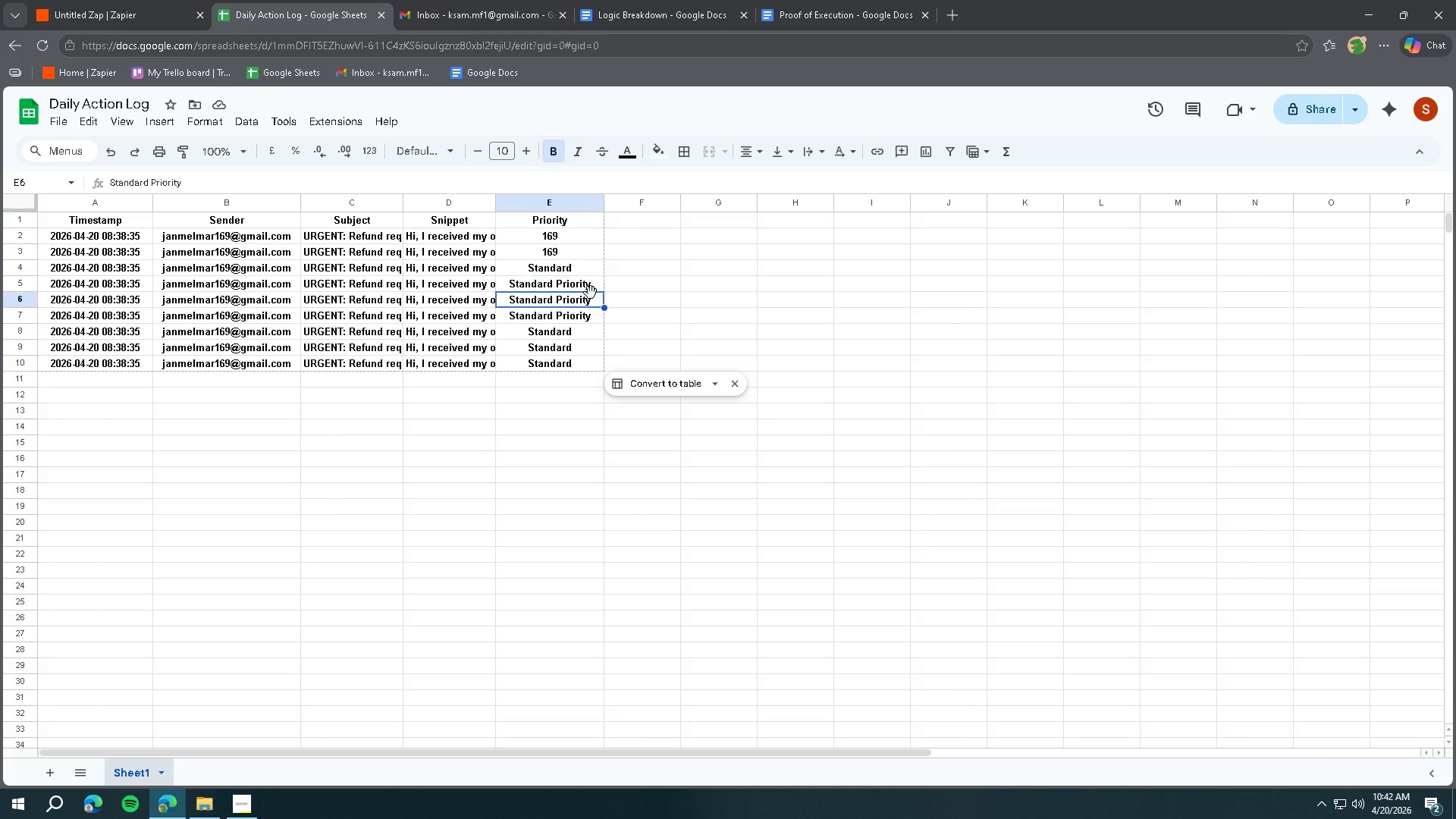 
double_click([591, 287])
 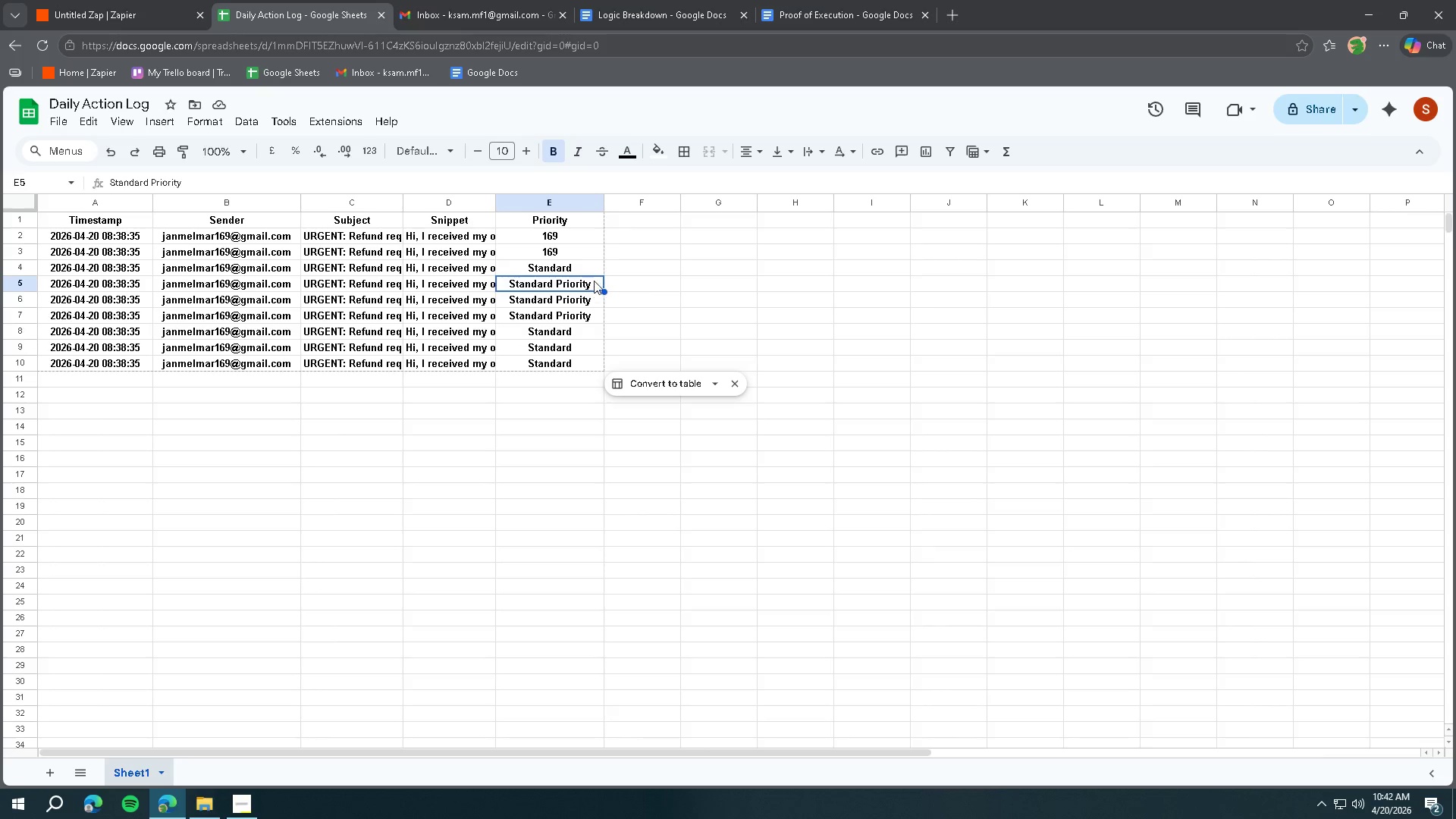 
triple_click([594, 280])
 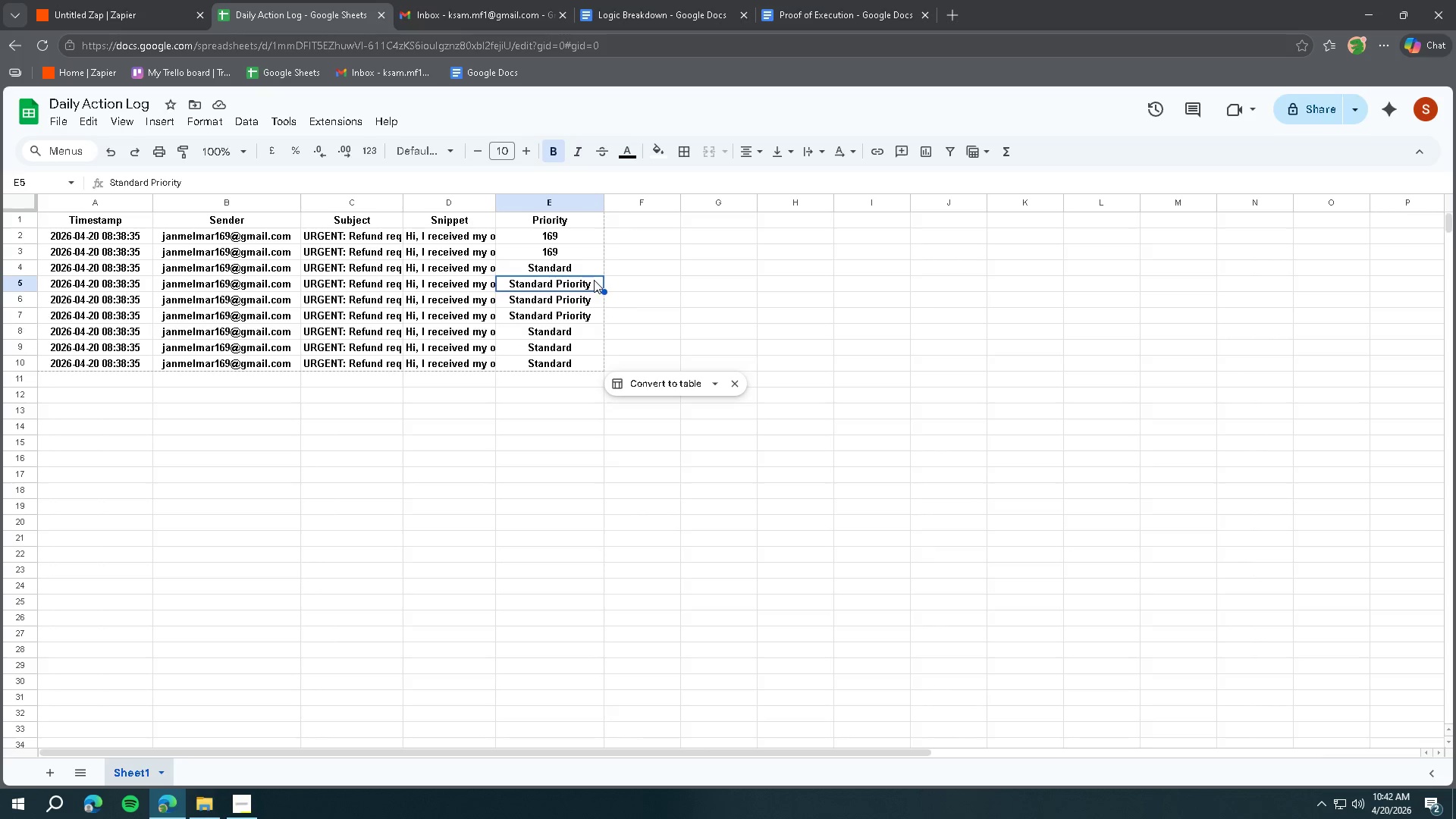 
triple_click([594, 280])
 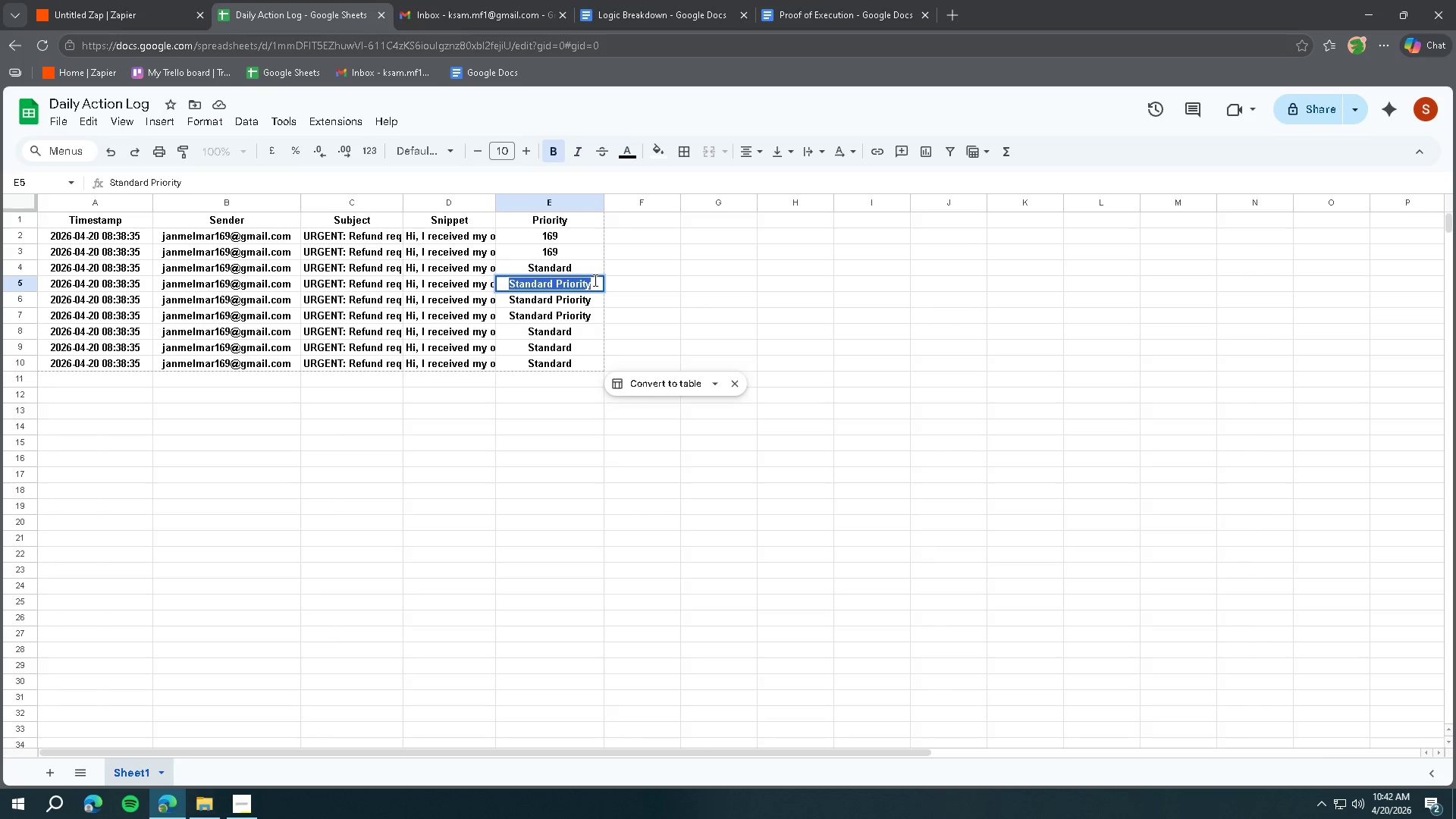 
triple_click([594, 280])
 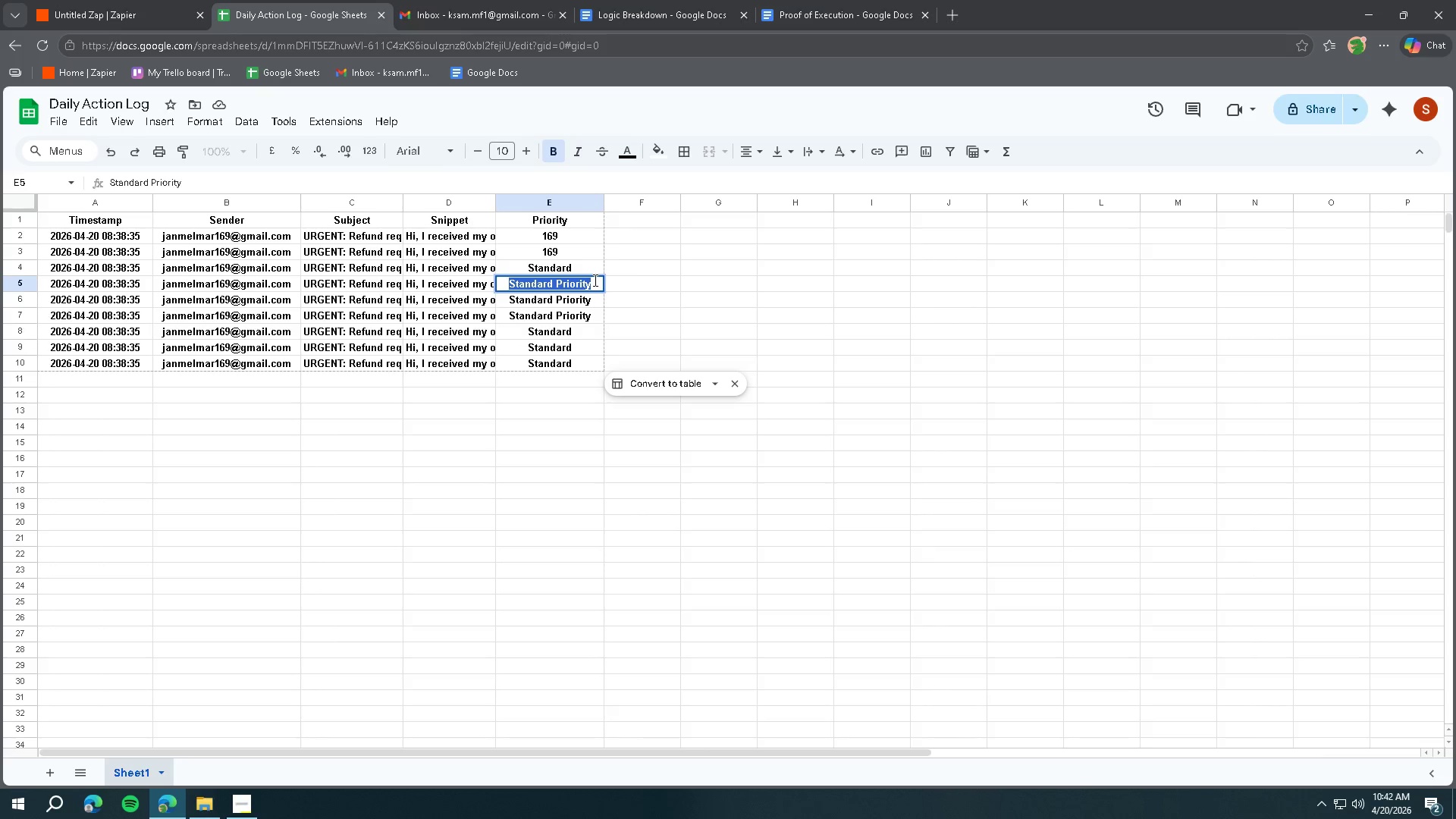 
triple_click([594, 281])
 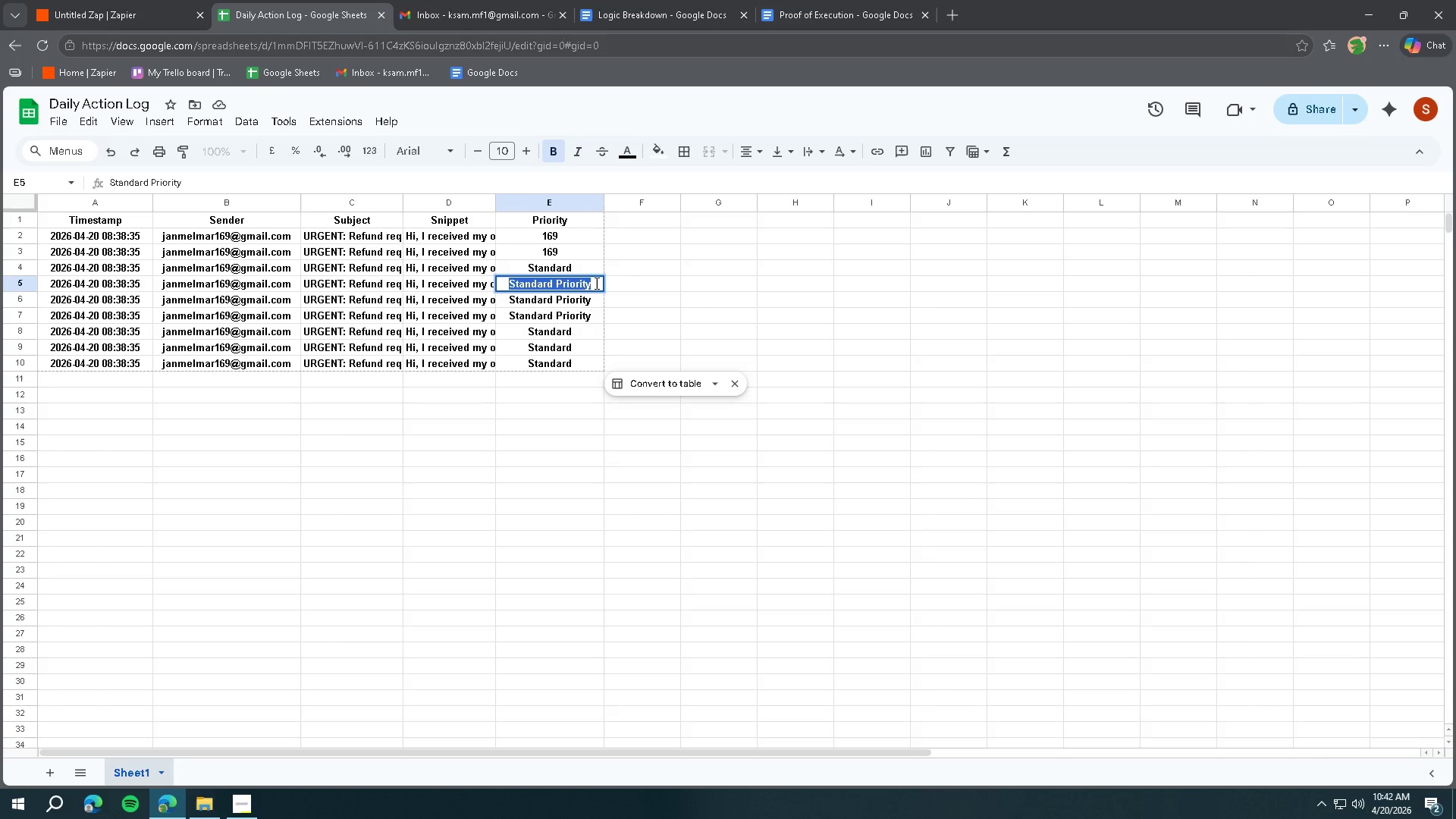 
triple_click([595, 283])
 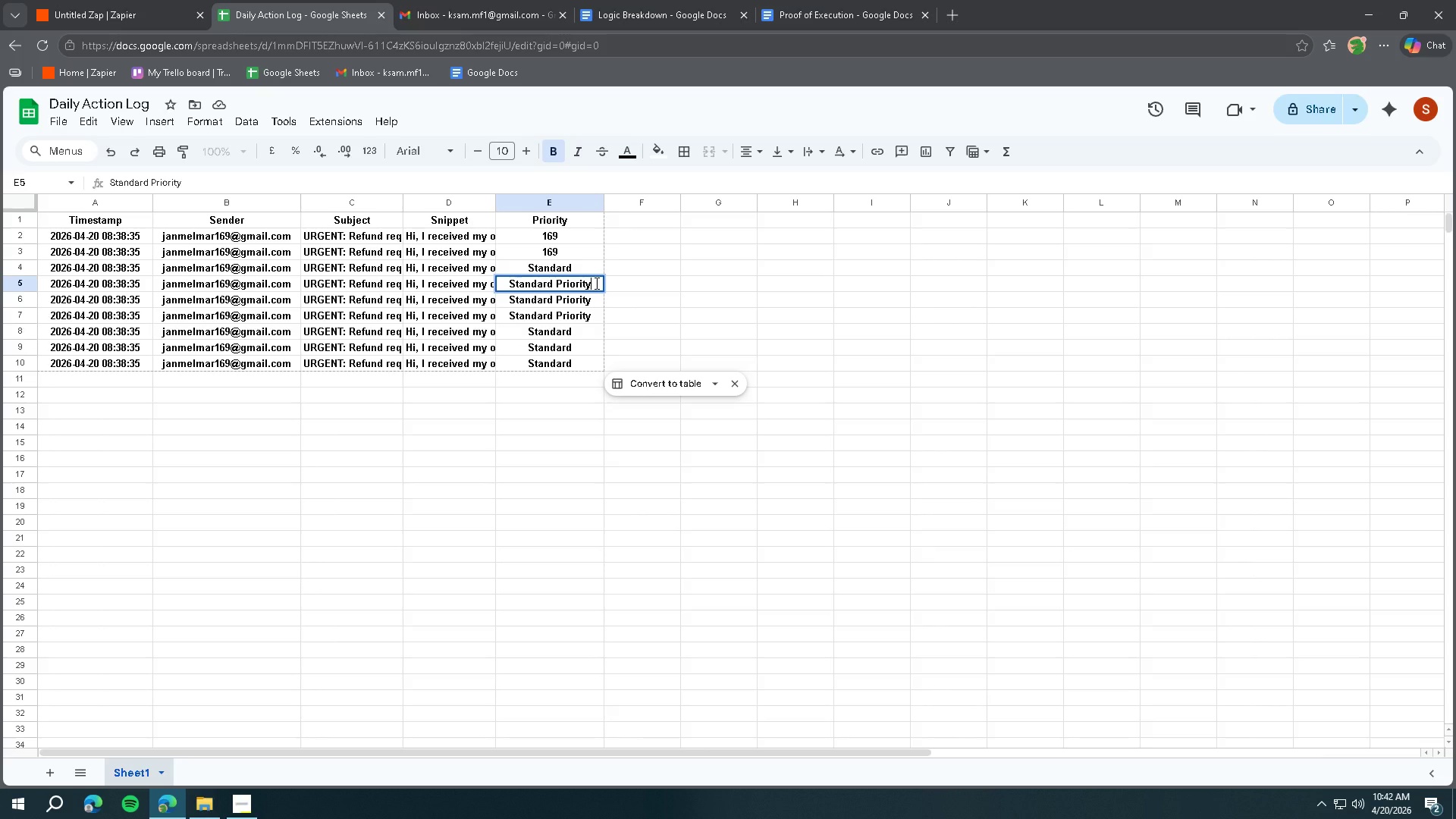 
left_click_drag(start_coordinate=[595, 283], to_coordinate=[557, 283])
 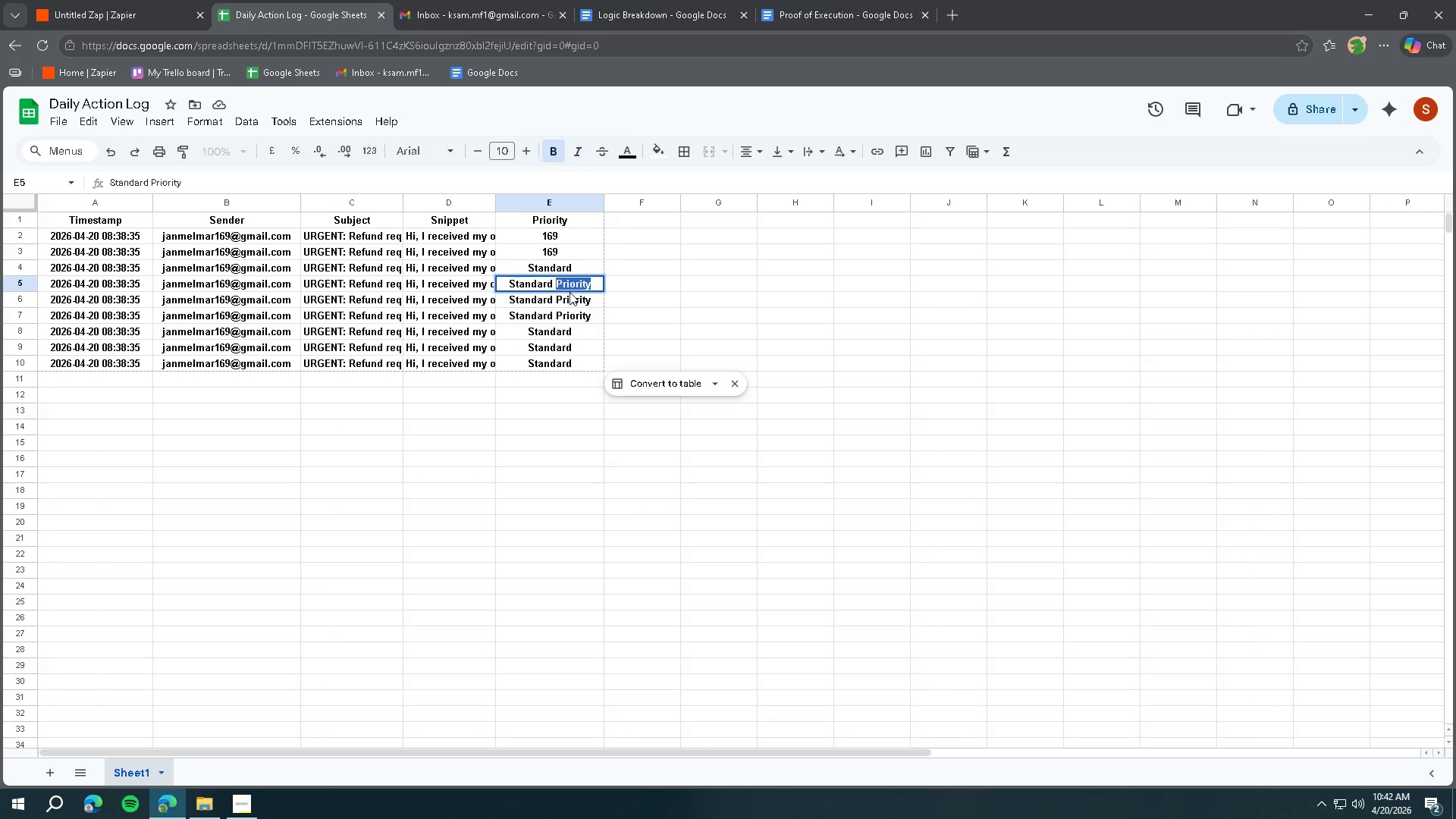 
key(Insert)
 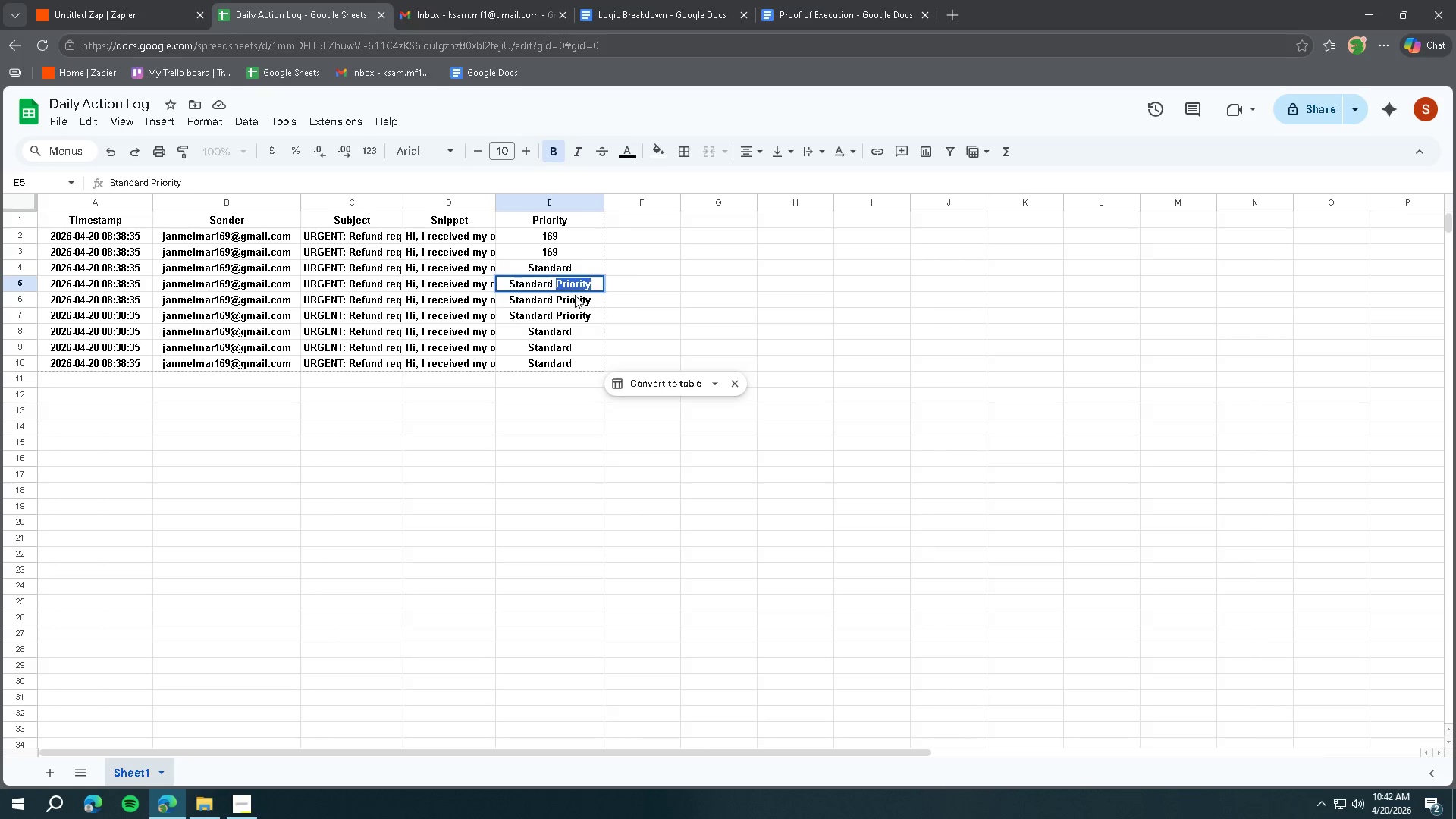 
key(Insert)
 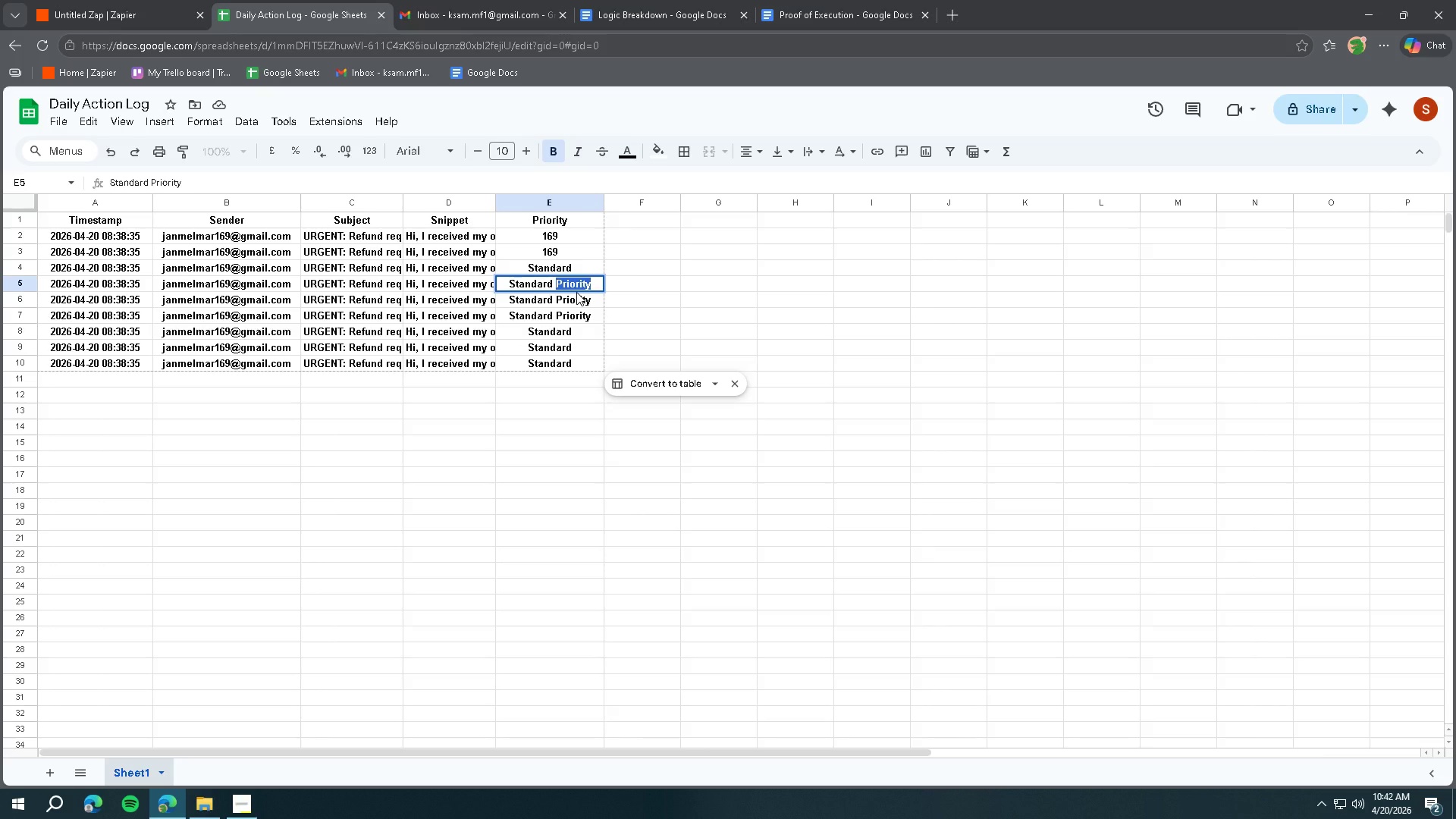 
key(Backspace)
 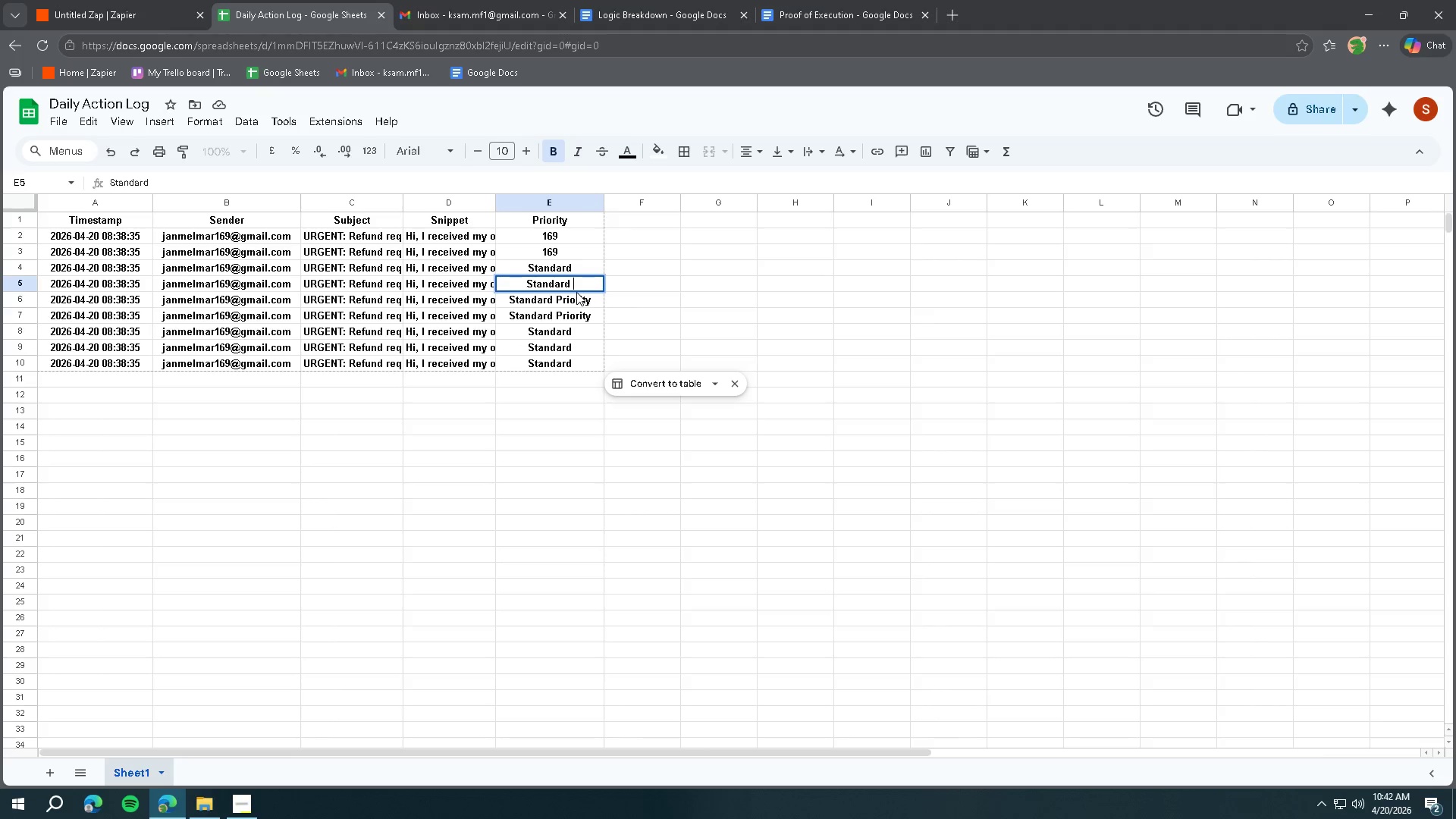 
key(Backspace)
 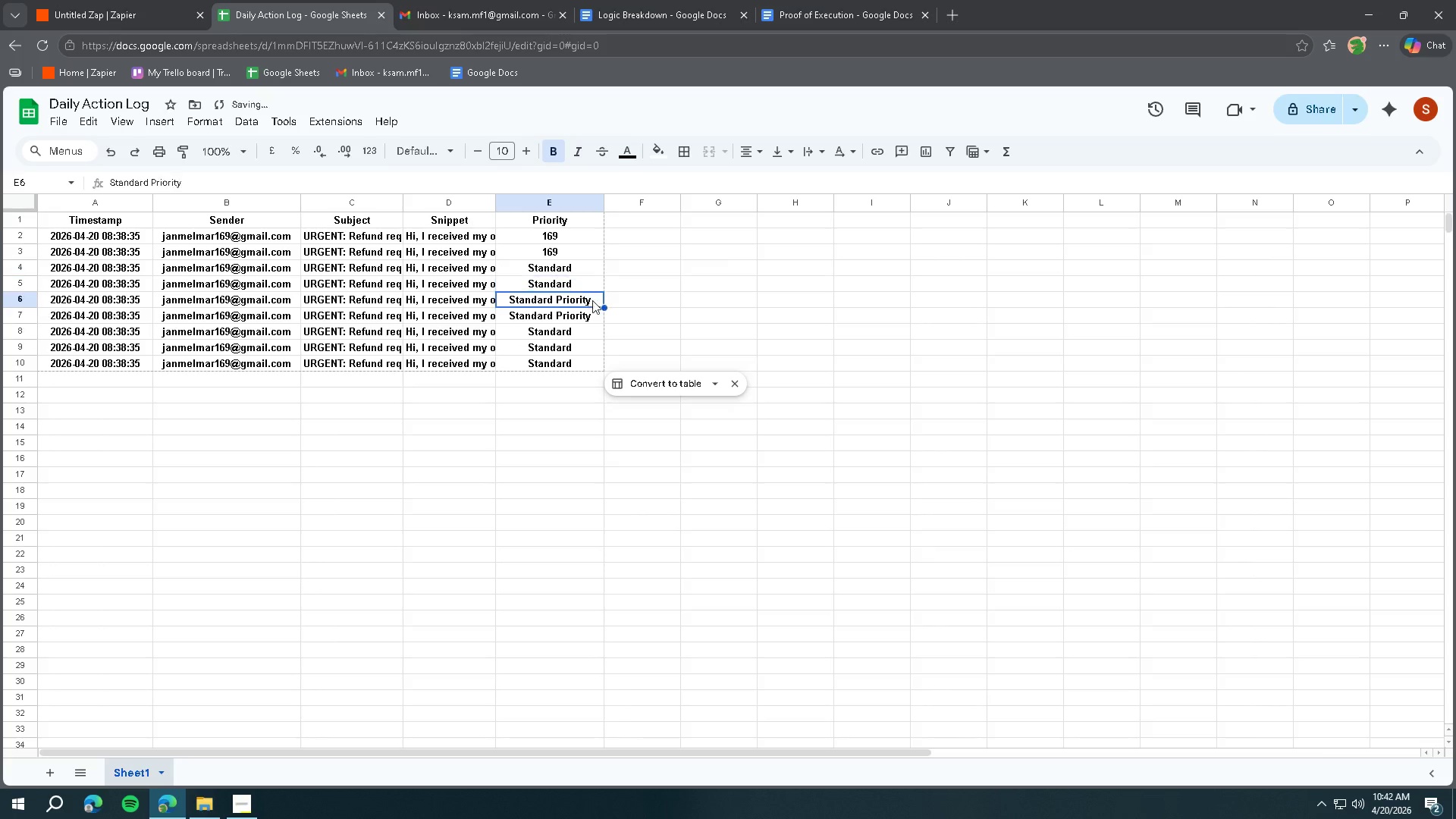 
double_click([593, 301])
 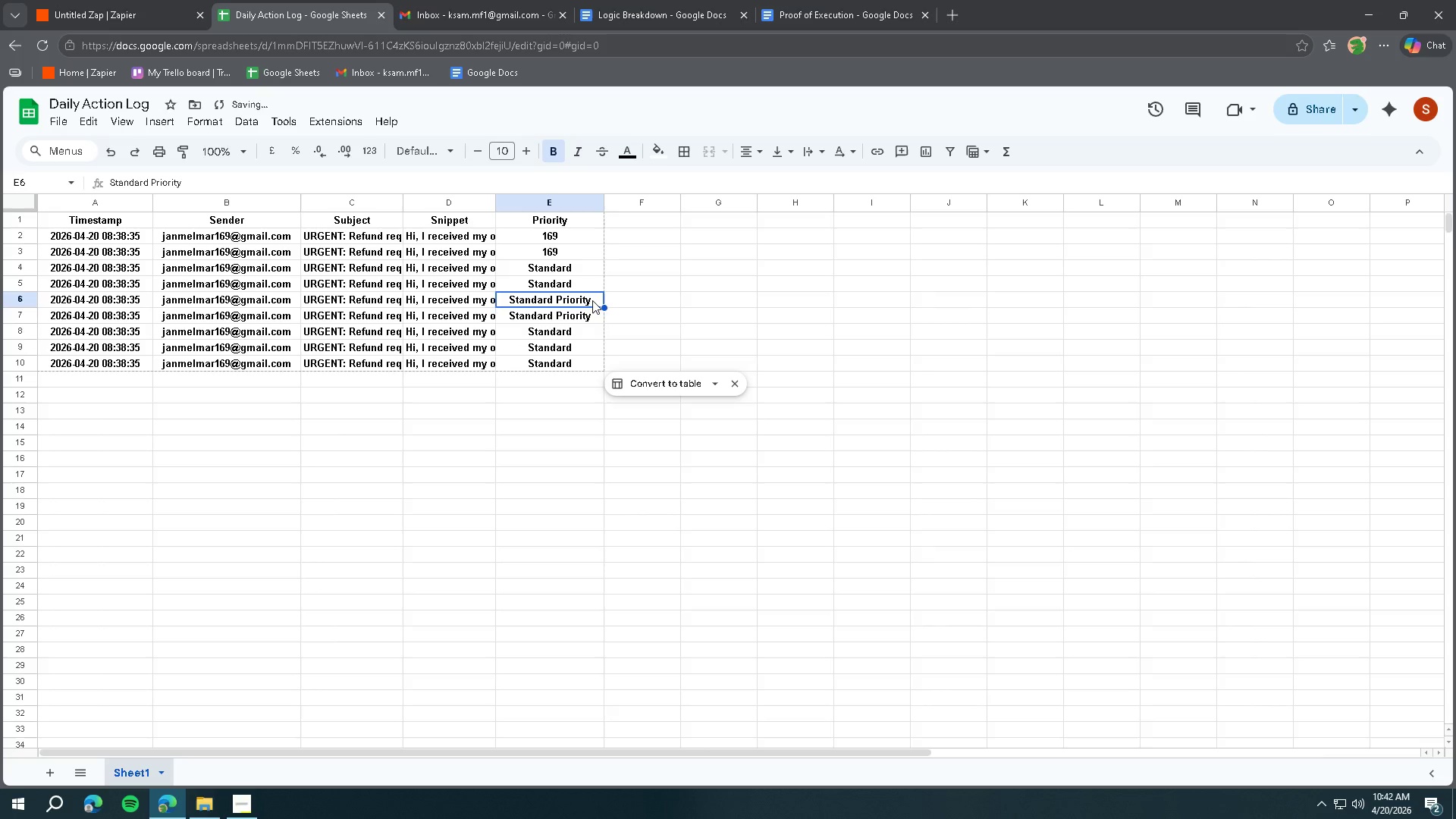 
triple_click([592, 300])
 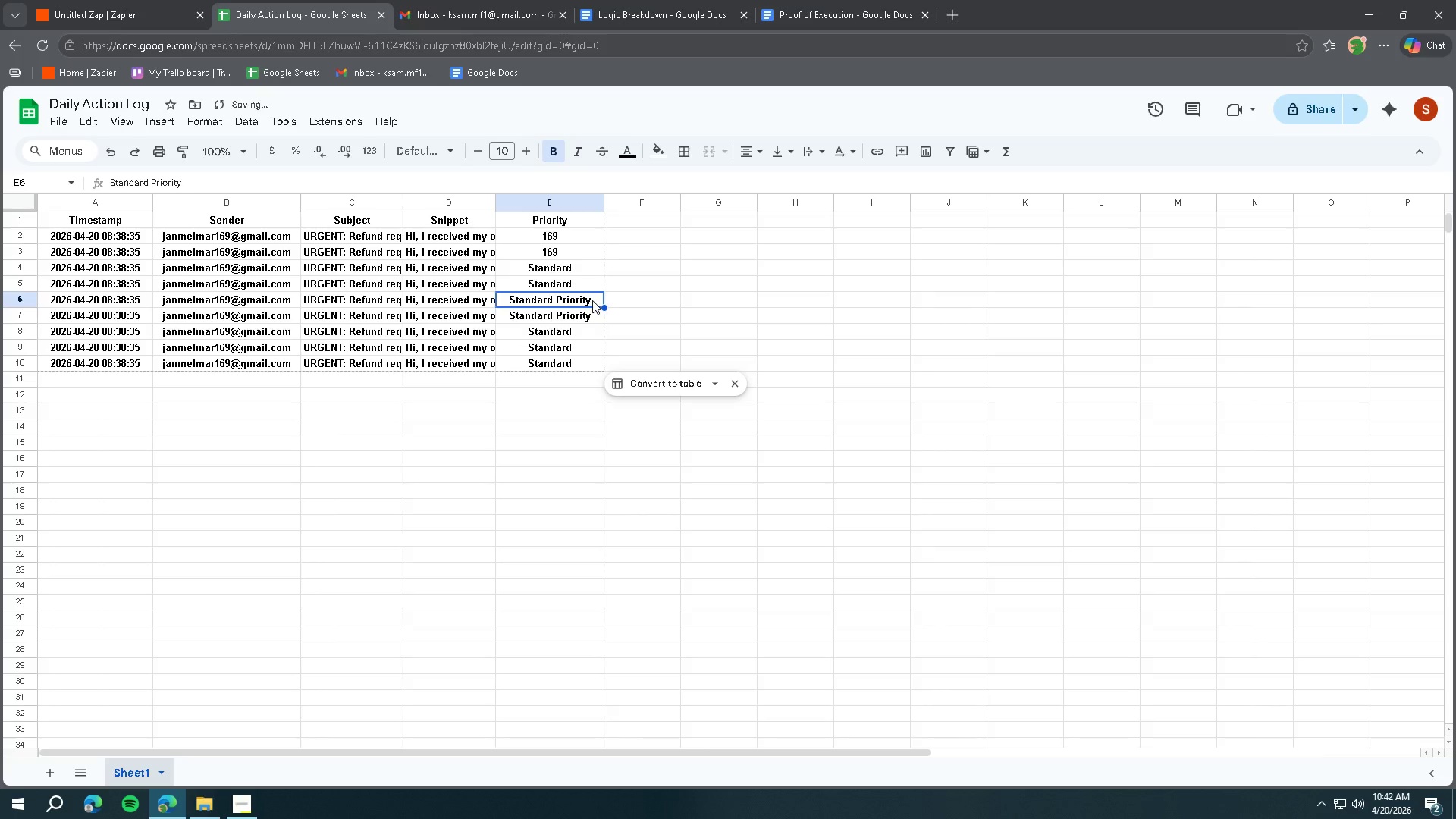 
triple_click([592, 300])
 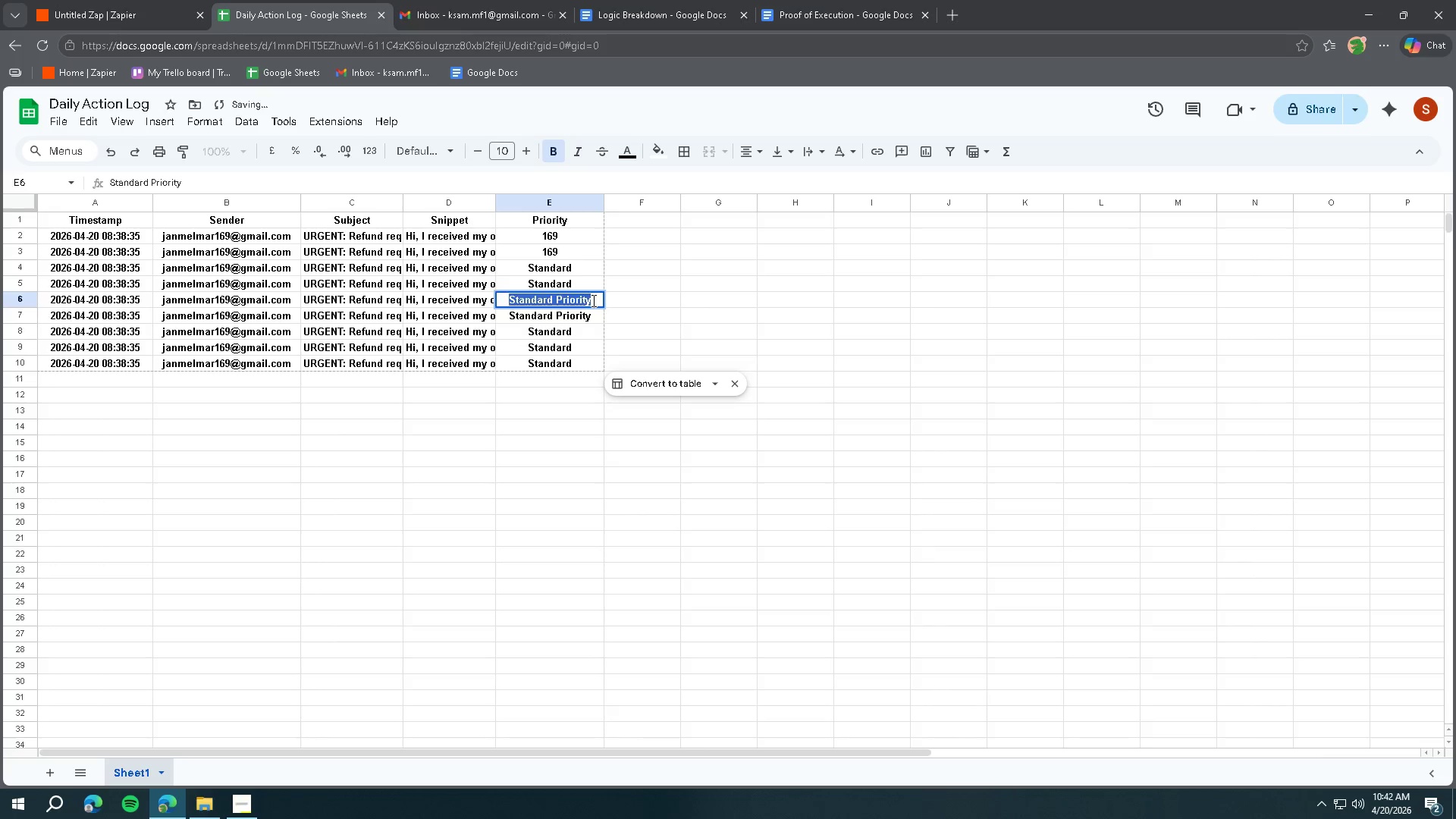 
triple_click([592, 300])
 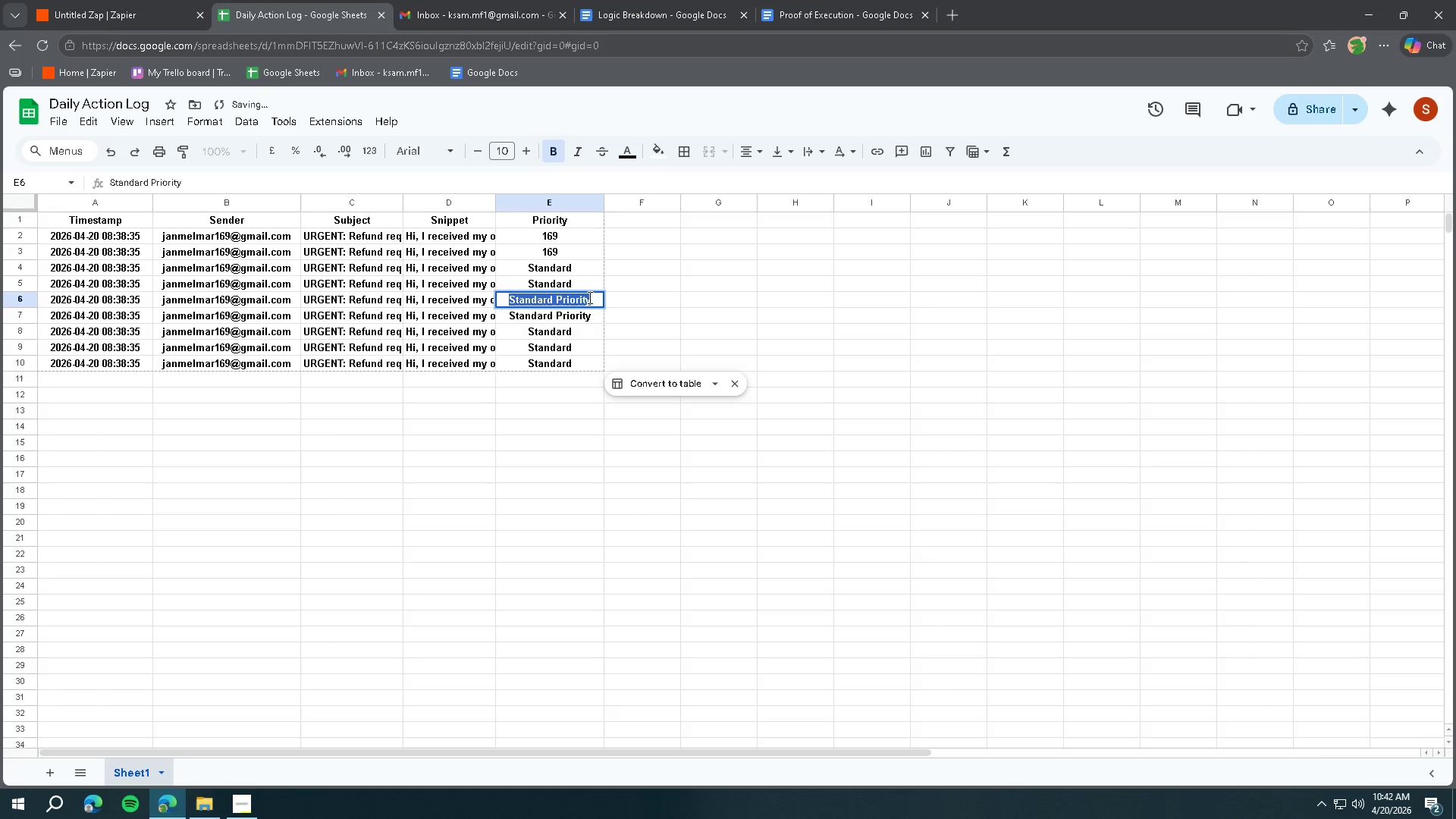 
triple_click([588, 297])
 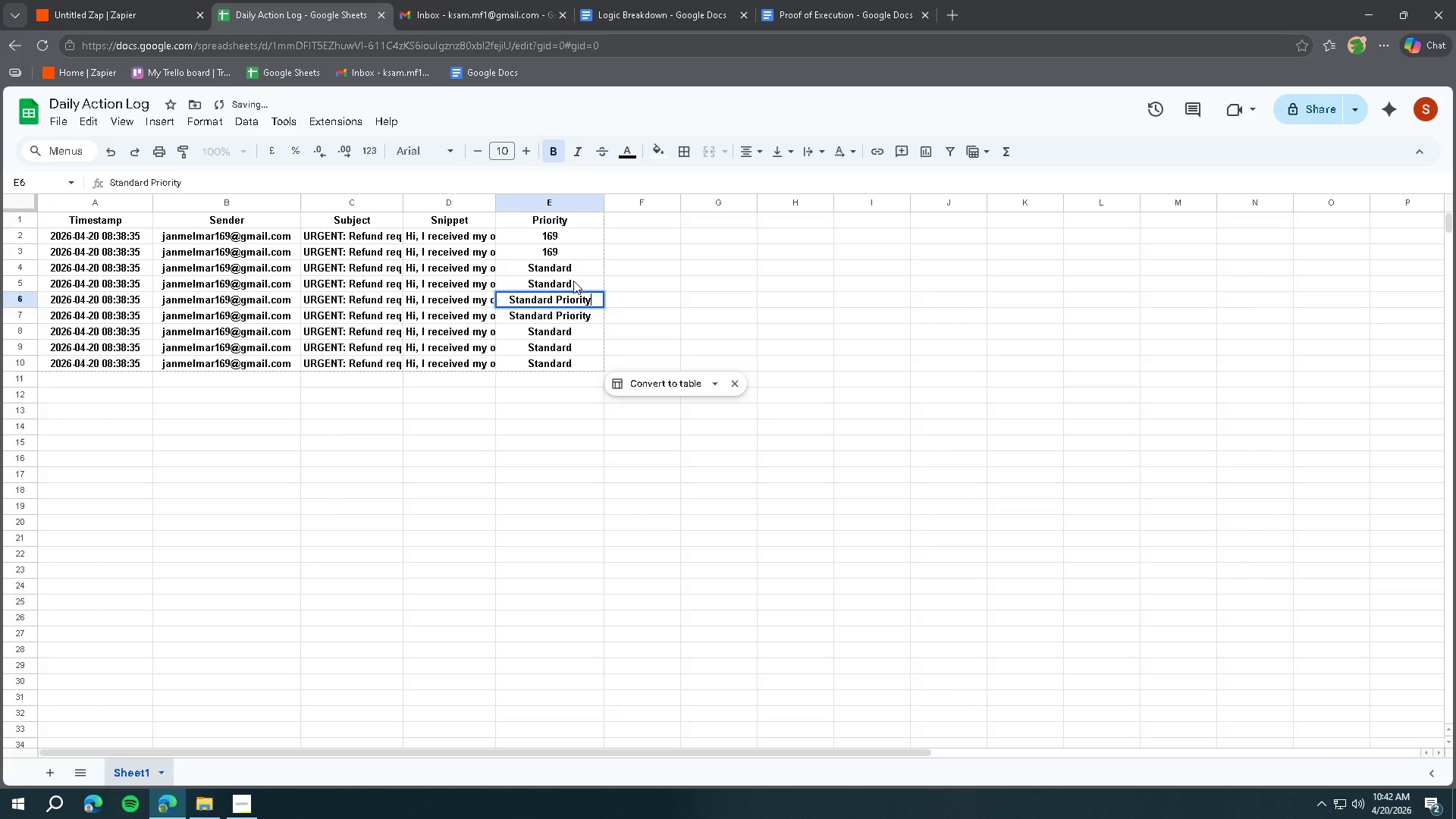 
triple_click([573, 281])
 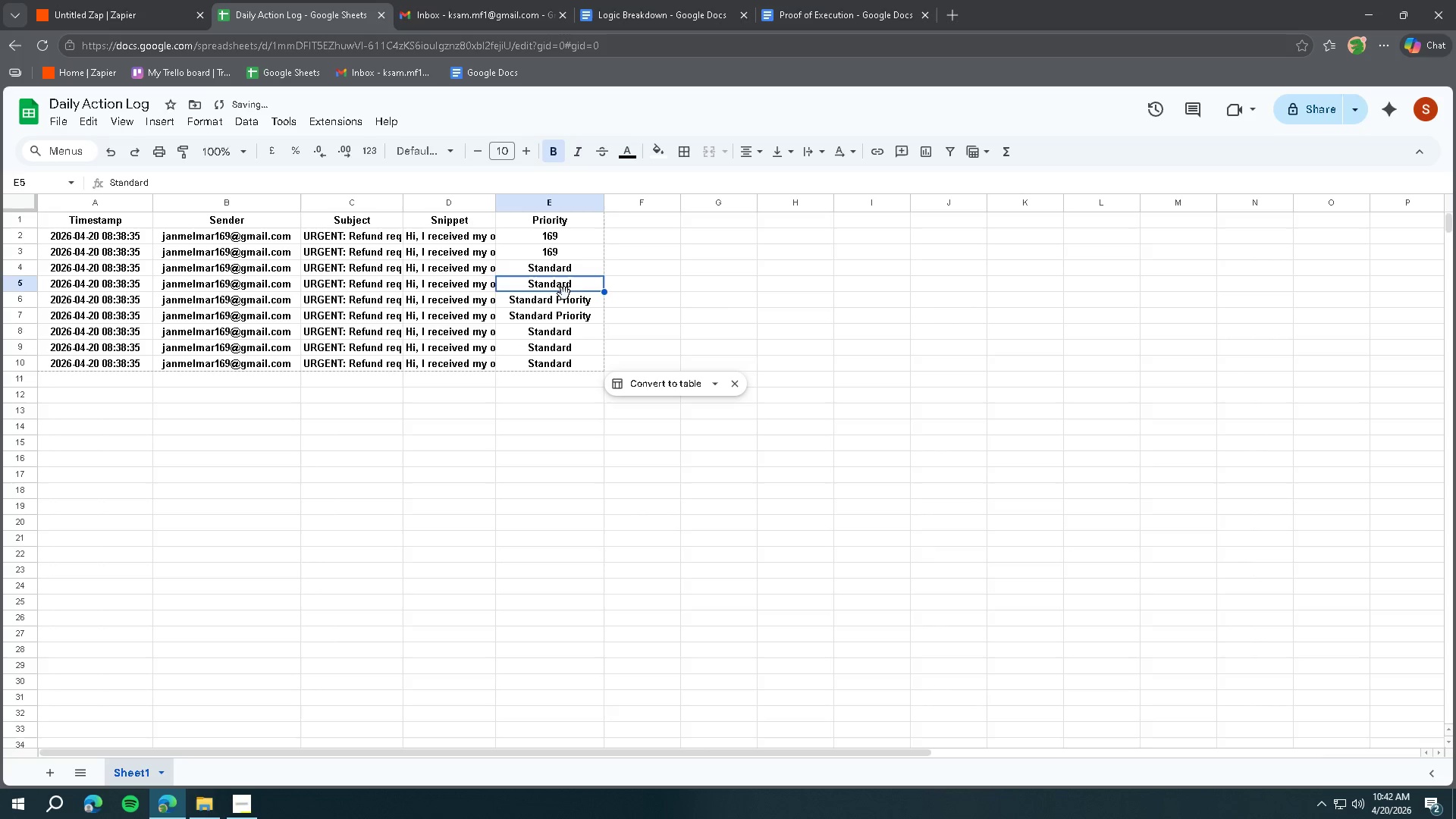 
key(Control+ControlLeft)
 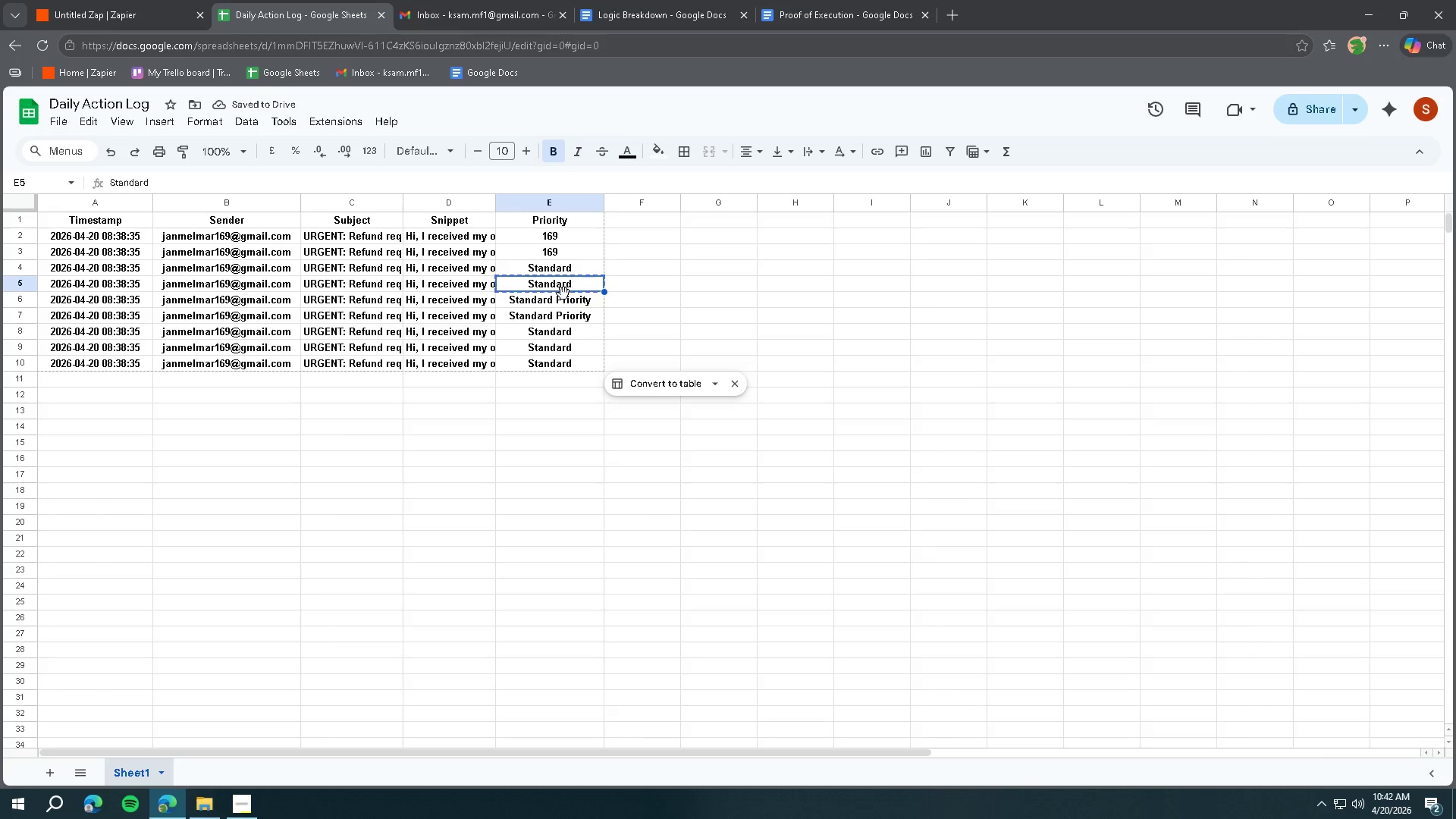 
key(Control+C)
 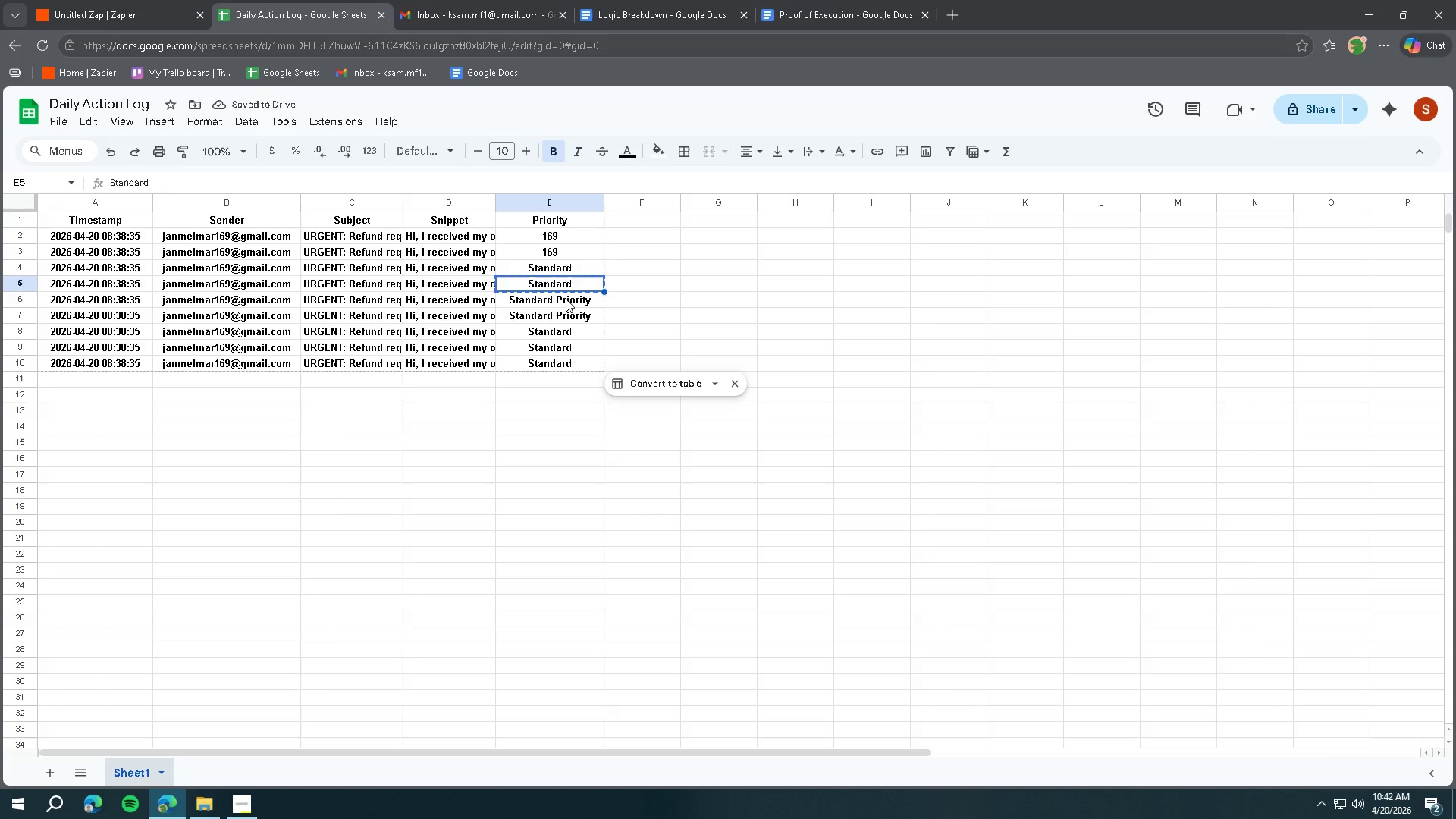 
left_click([566, 299])
 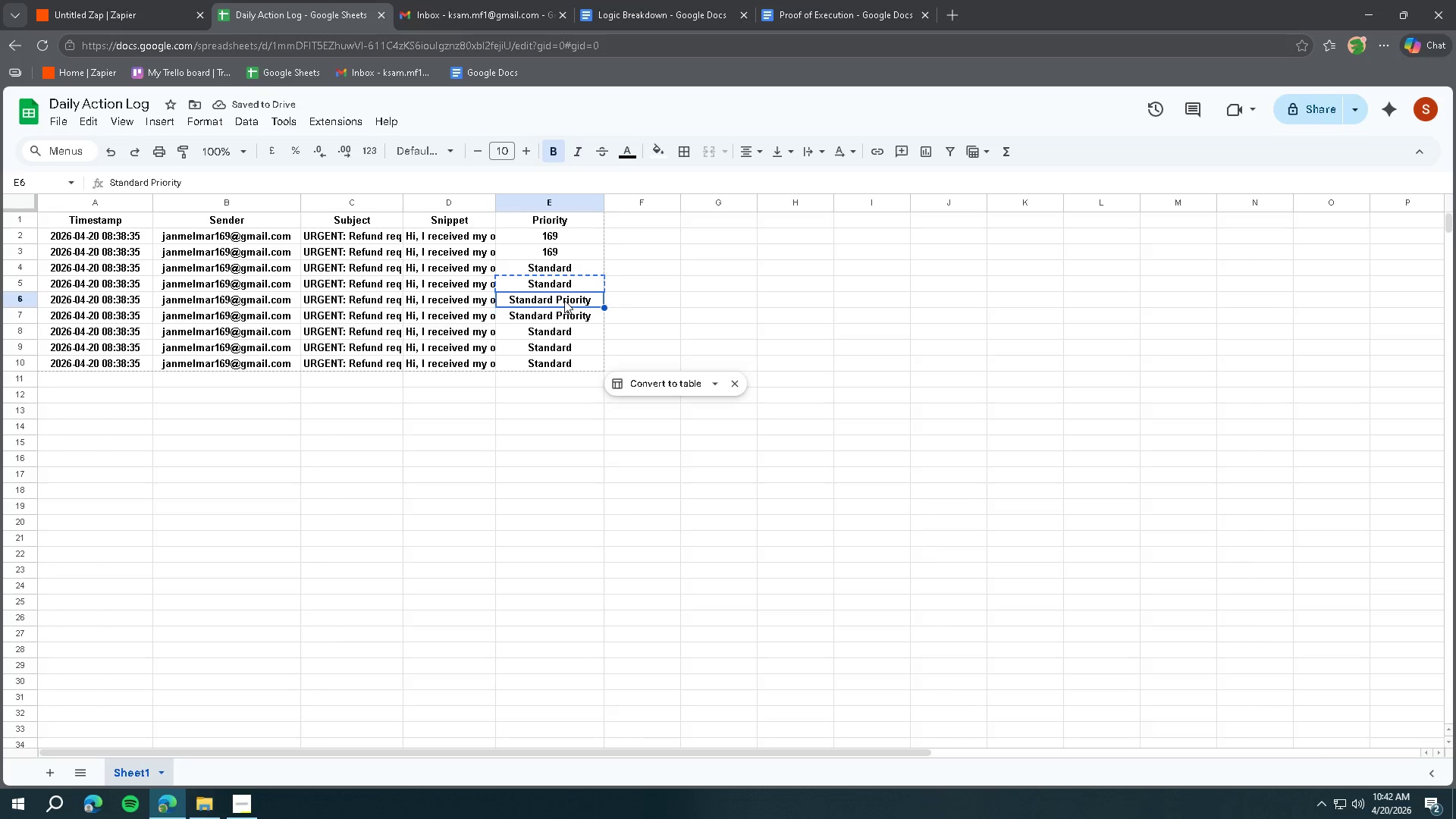 
key(Control+ControlLeft)
 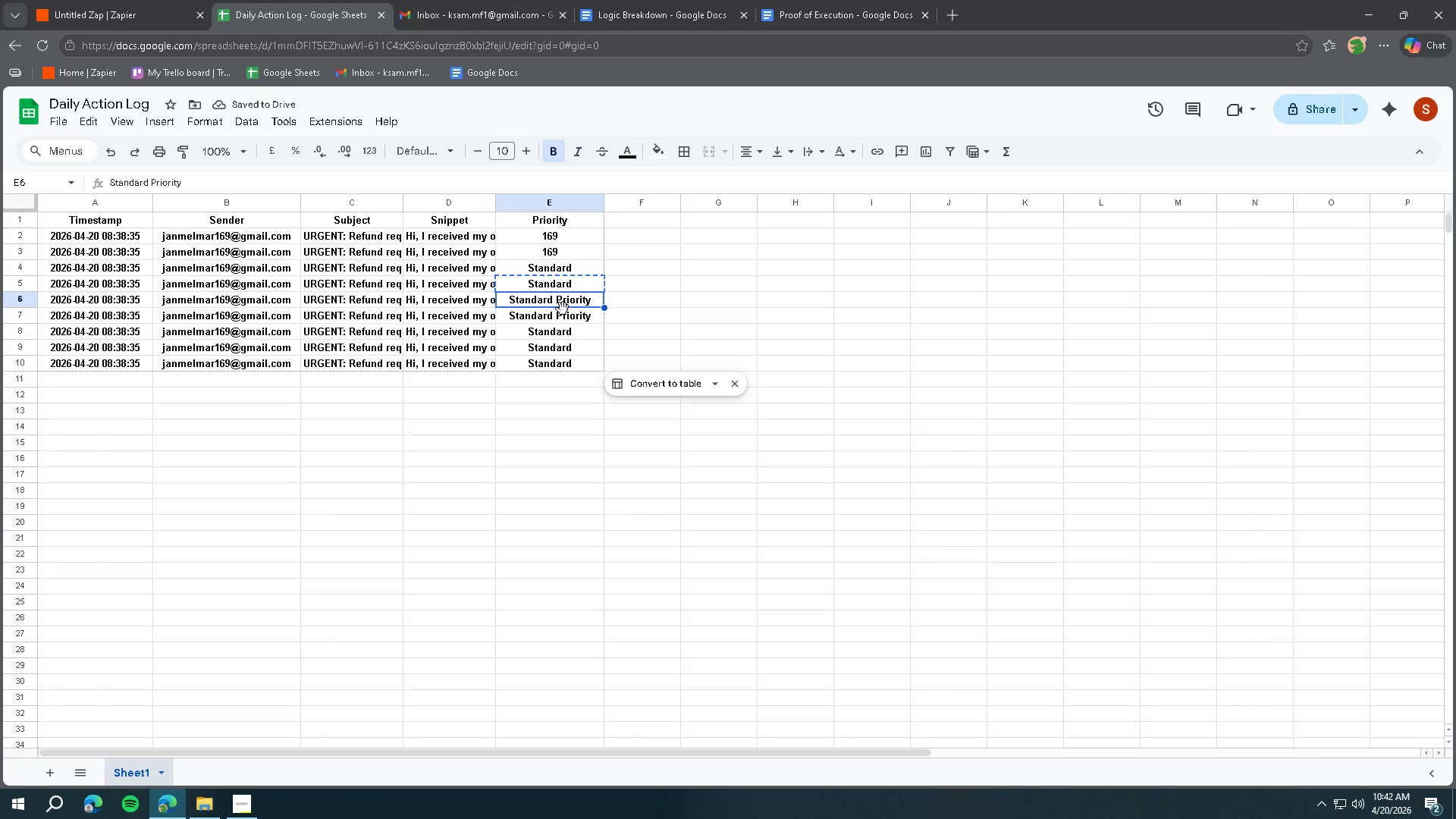 
key(Control+V)
 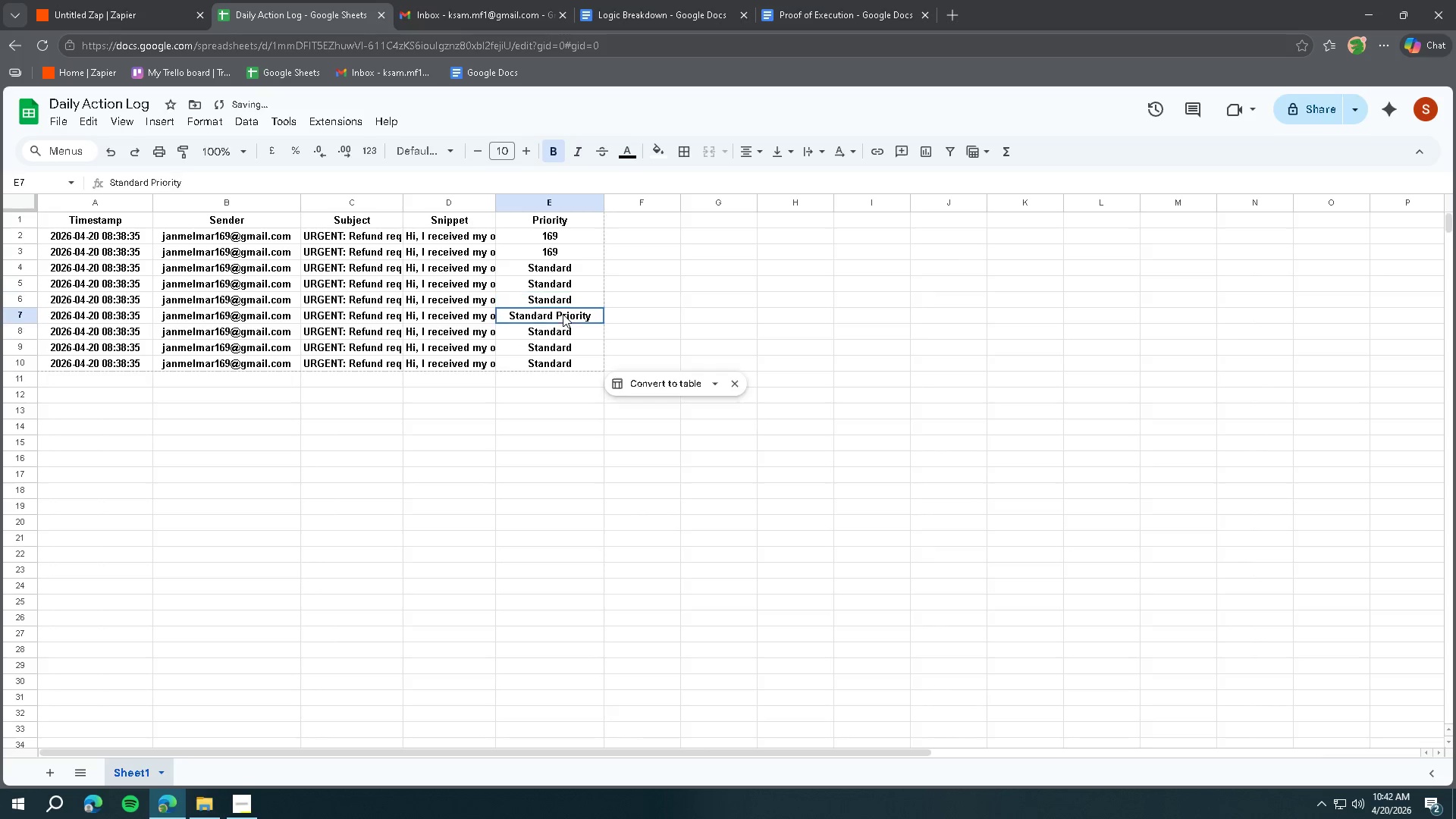 
left_click([563, 314])
 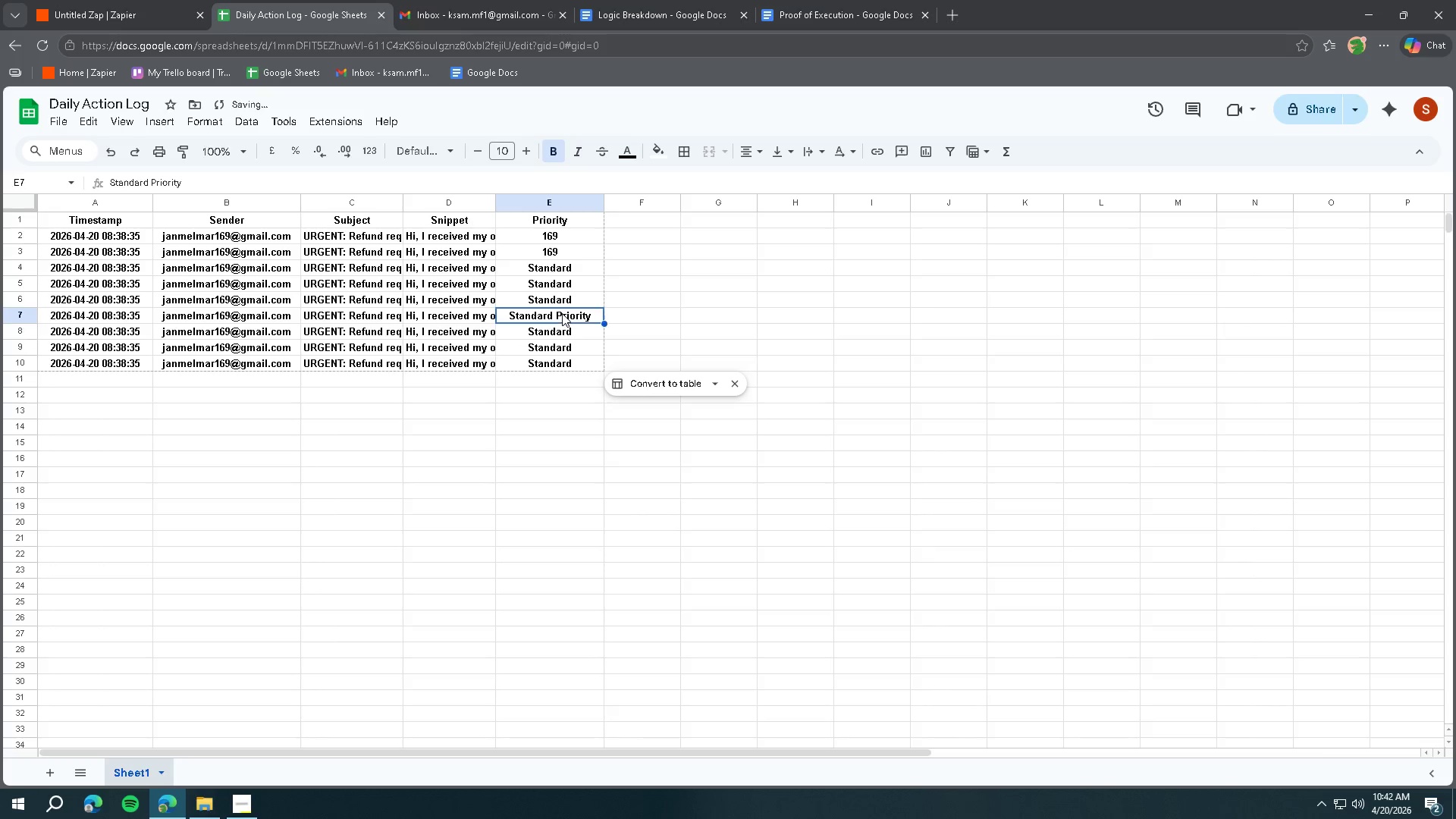 
key(Control+ControlLeft)
 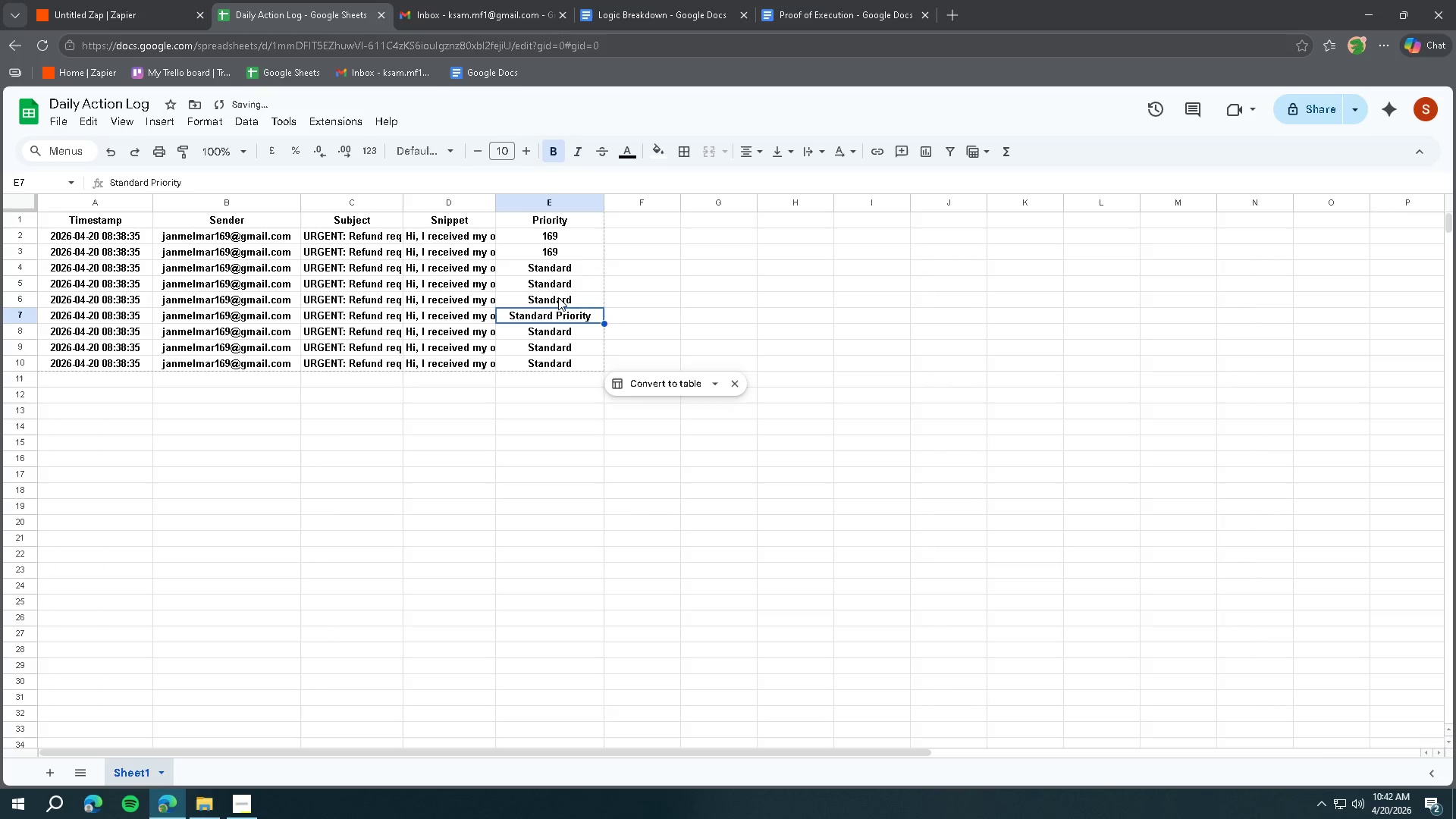 
key(Control+V)
 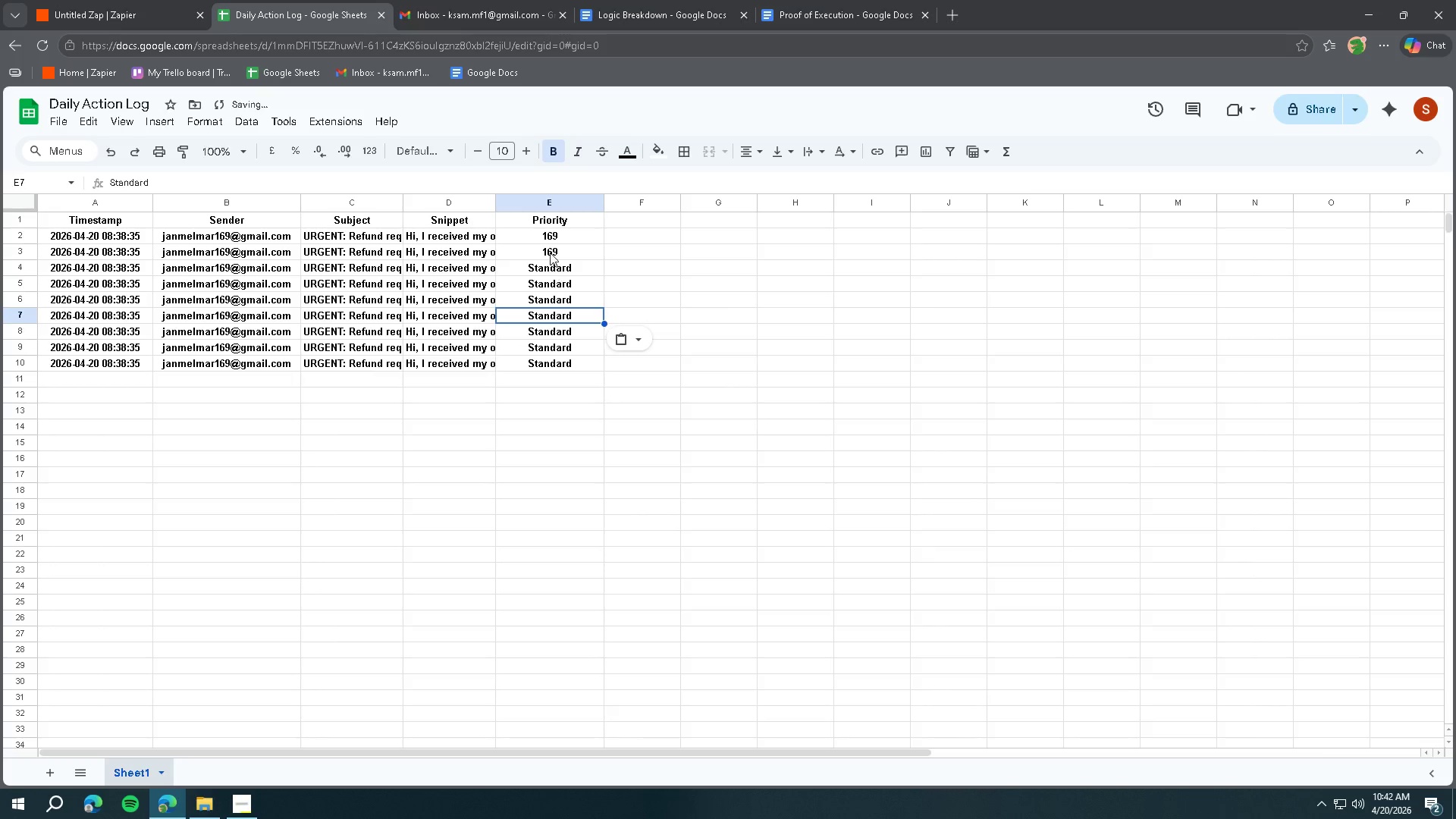 
left_click([550, 252])
 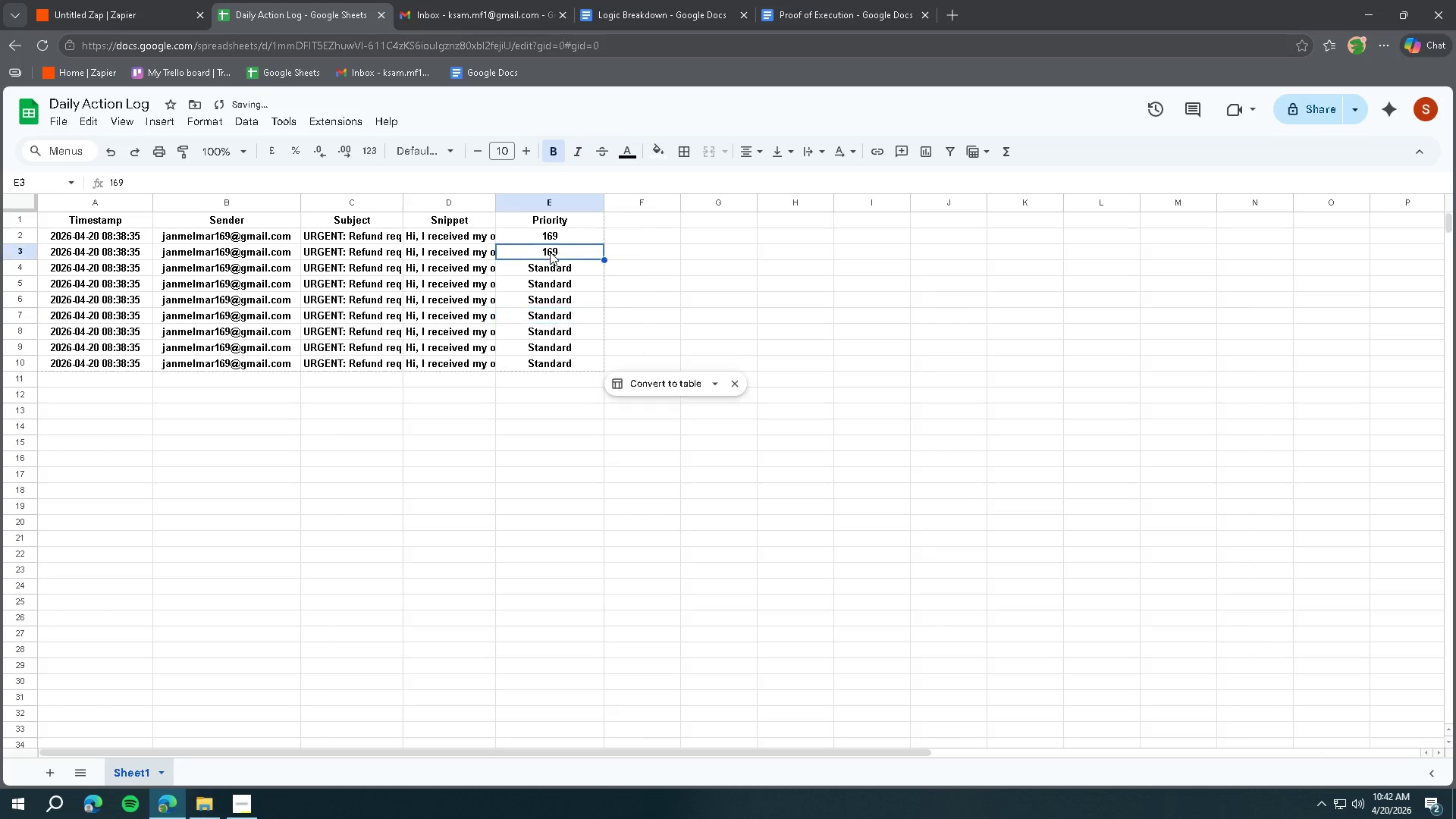 
key(Control+ControlLeft)
 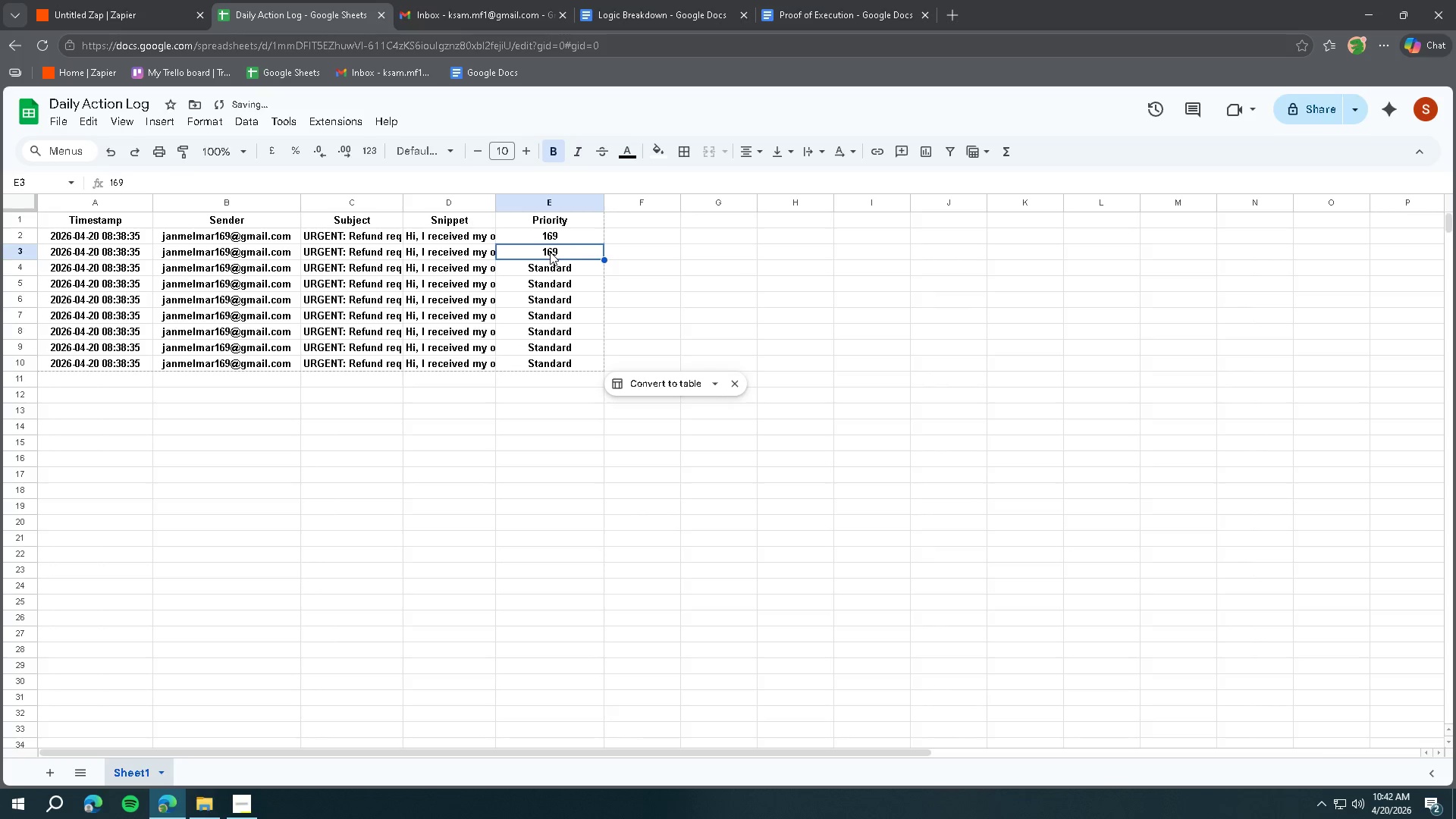 
key(Control+V)
 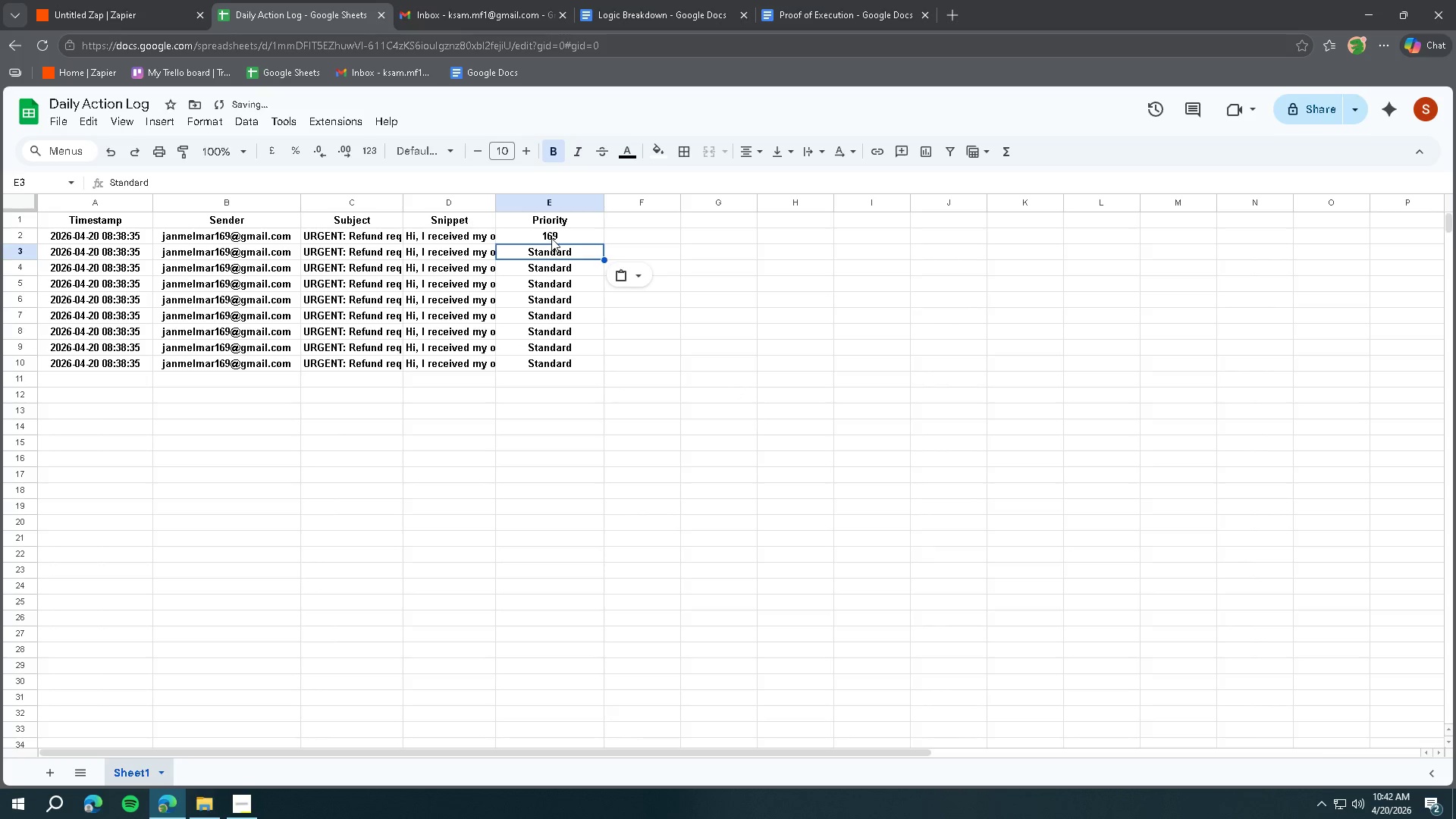 
left_click([551, 237])
 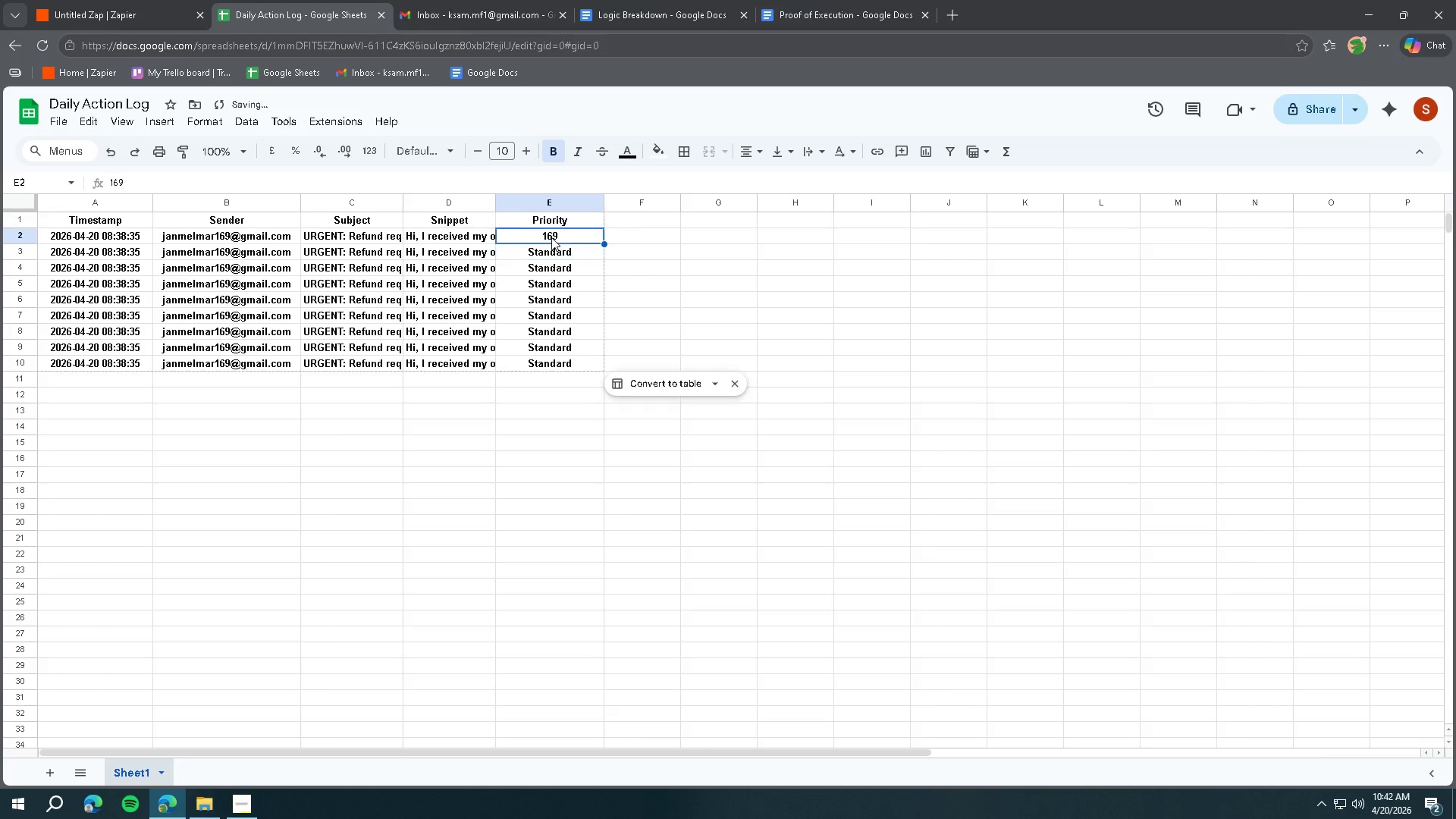 
key(Control+ControlLeft)
 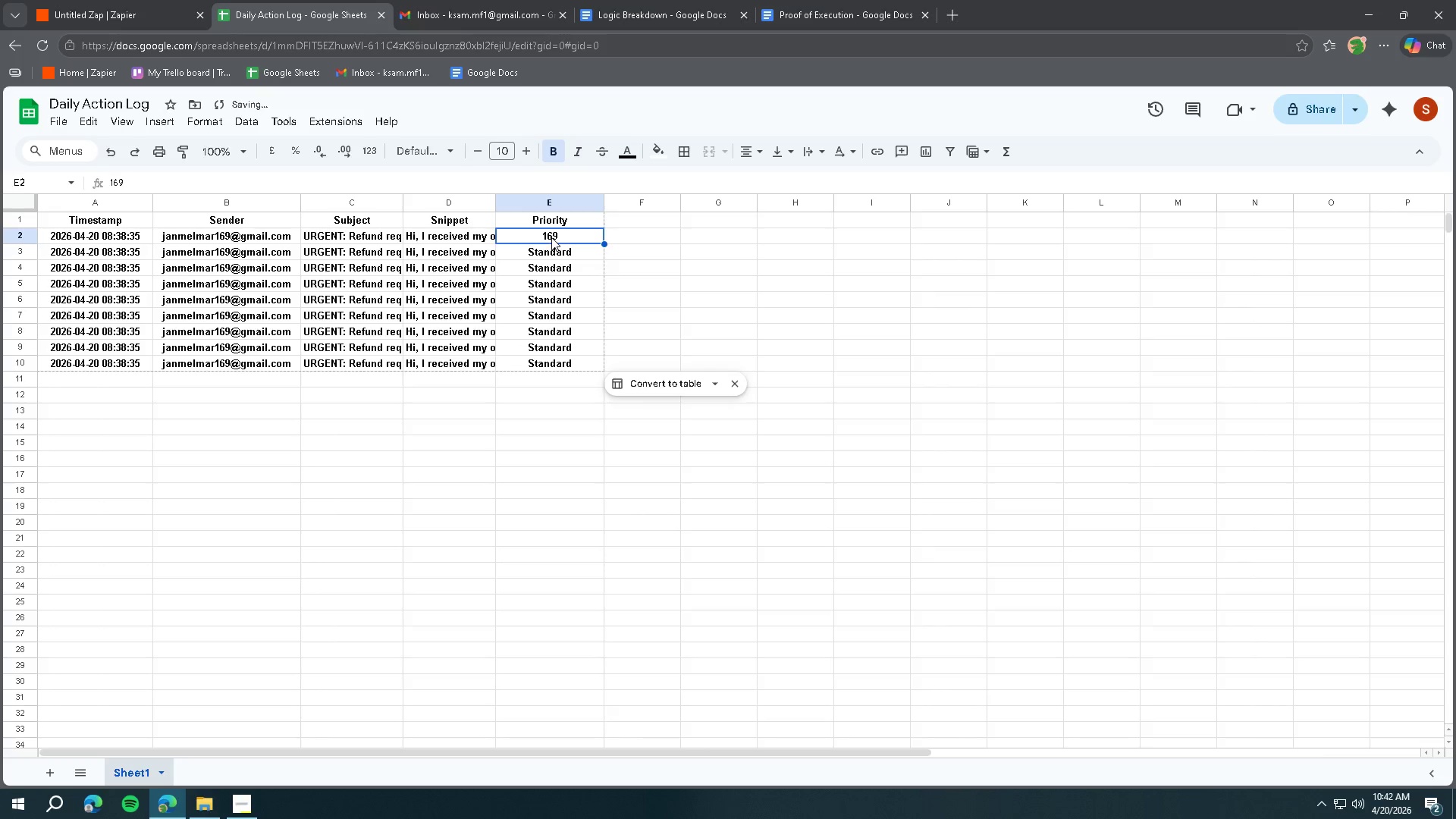 
key(Control+V)
 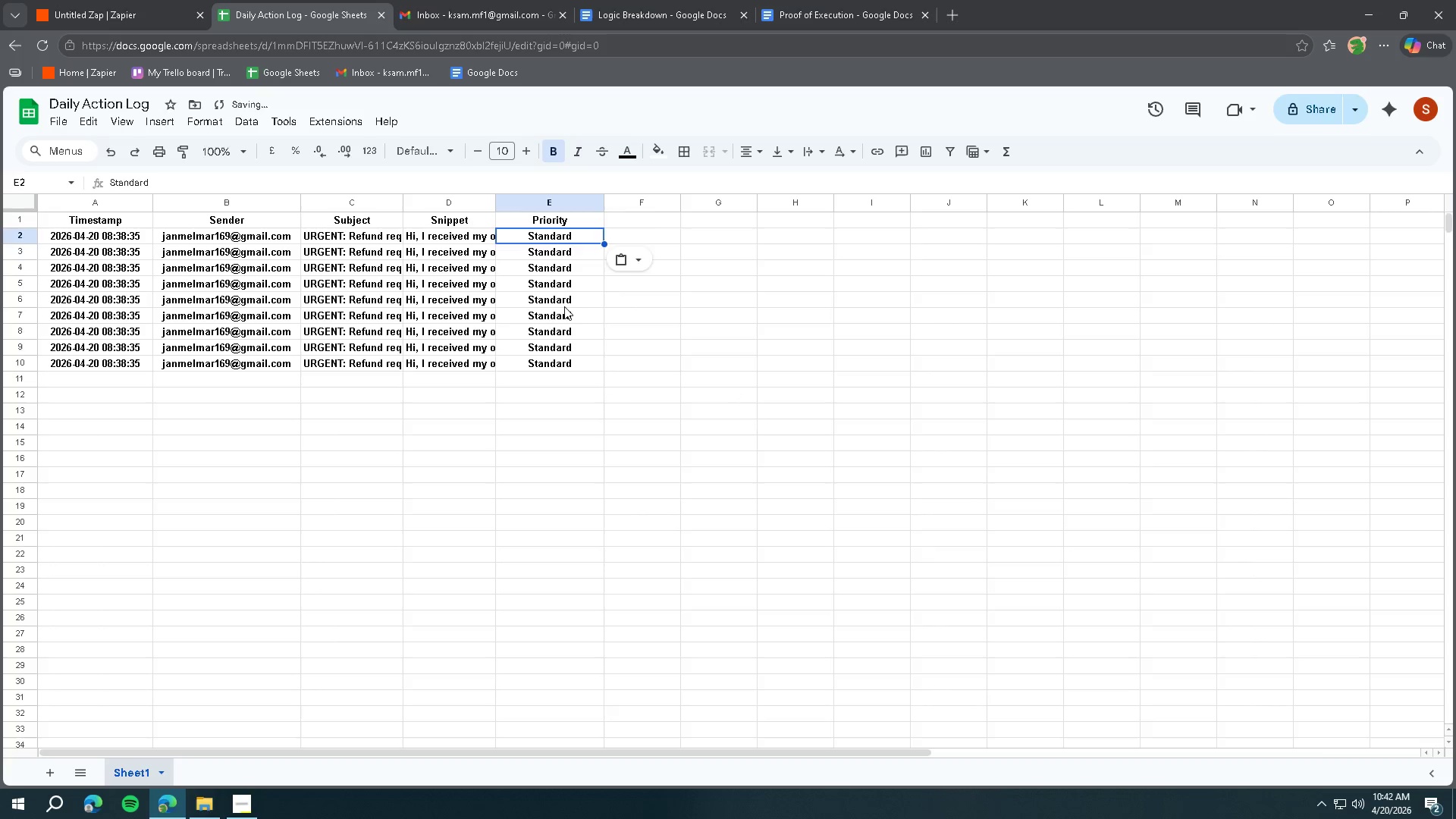 
left_click([570, 341])
 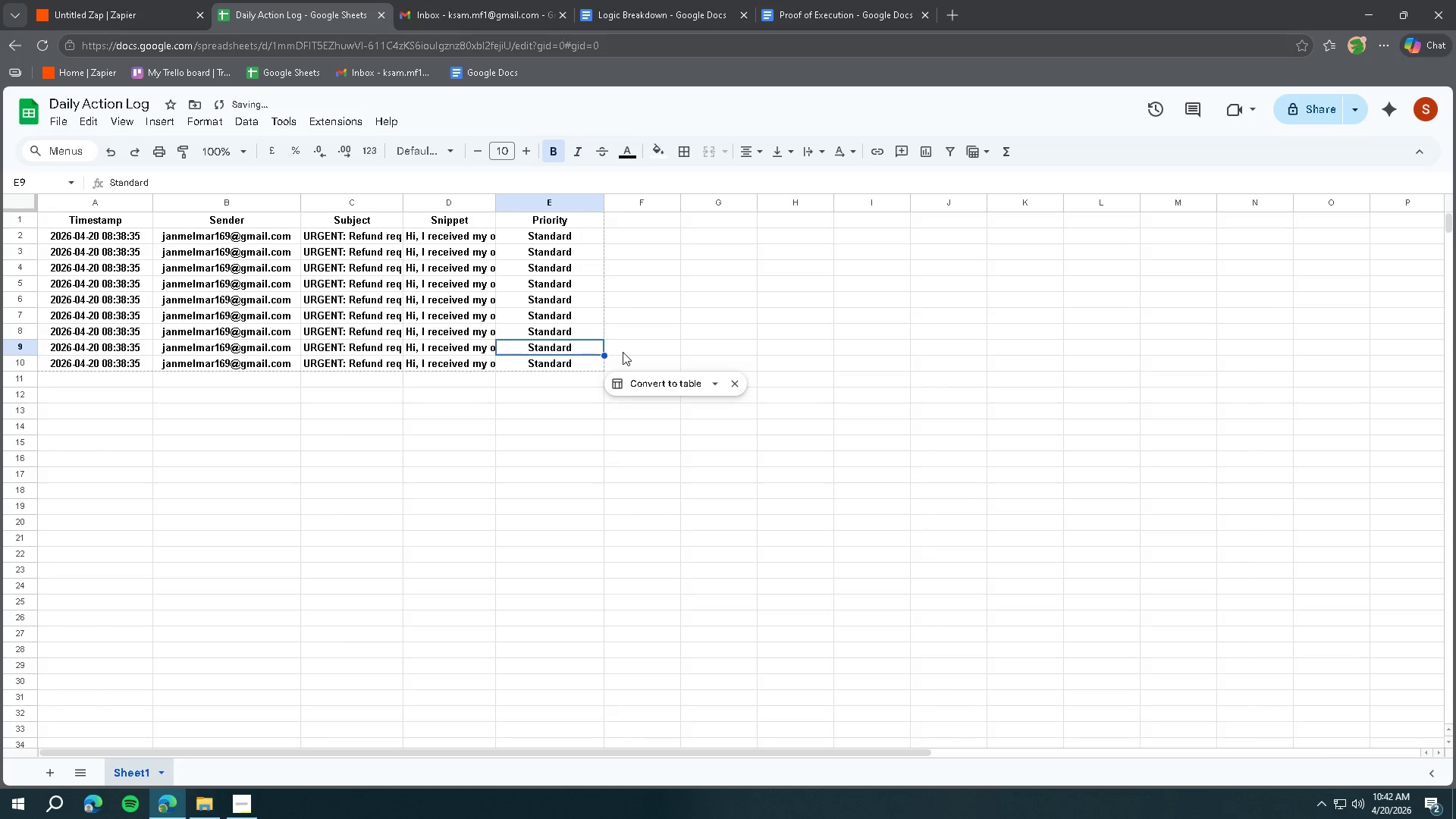 
left_click([626, 353])
 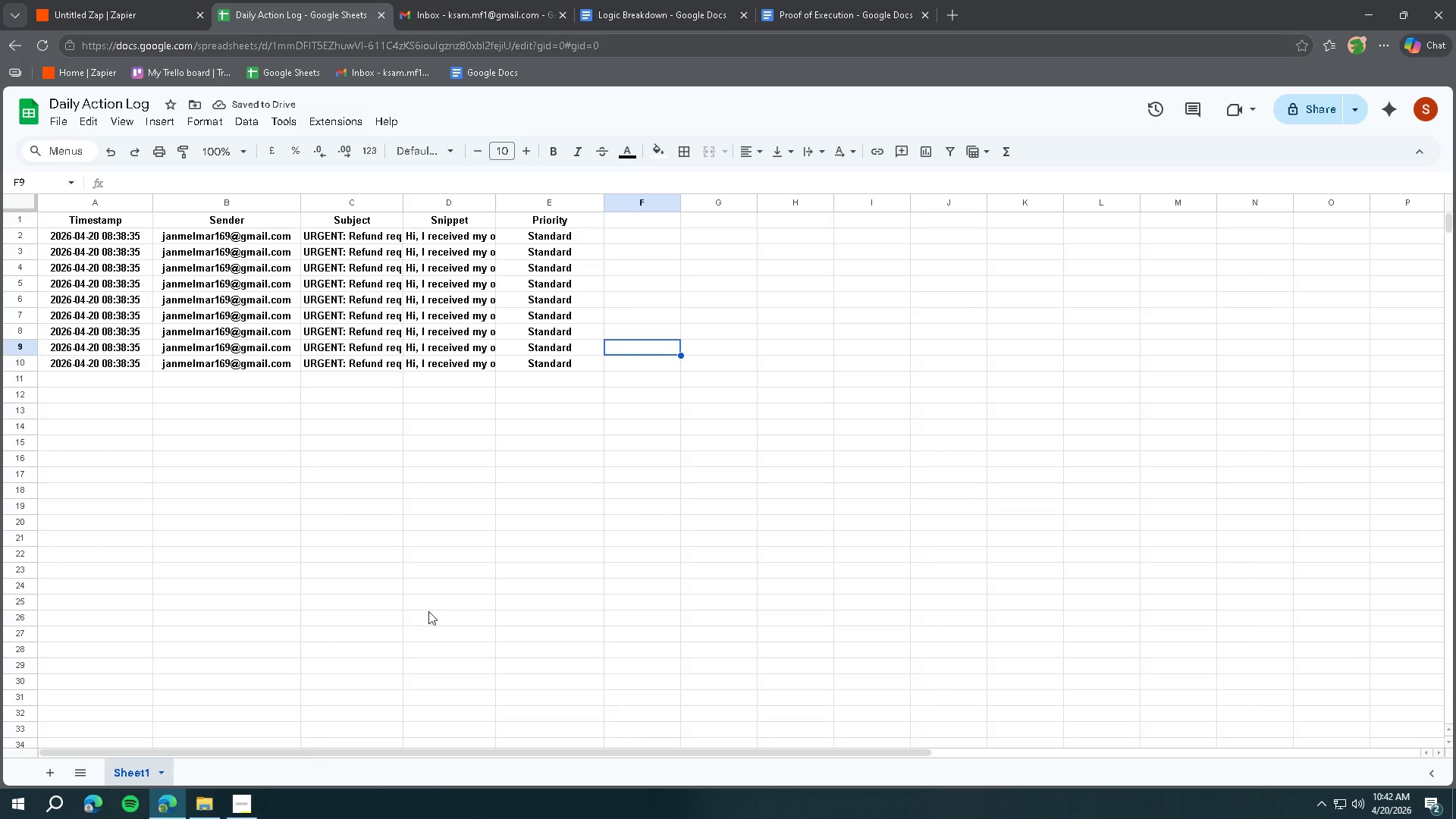 
left_click([640, 450])
 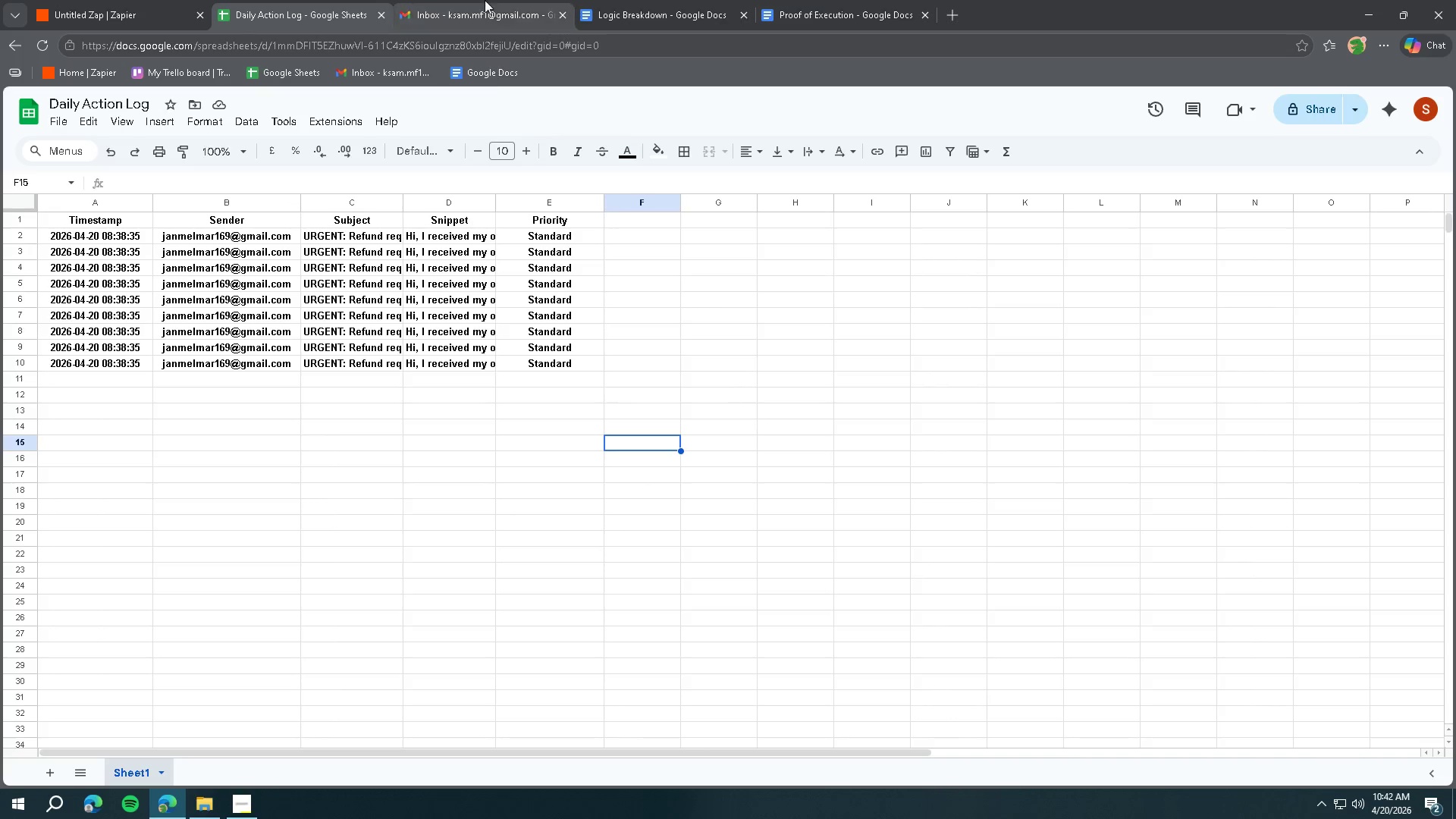 
left_click([480, 14])
 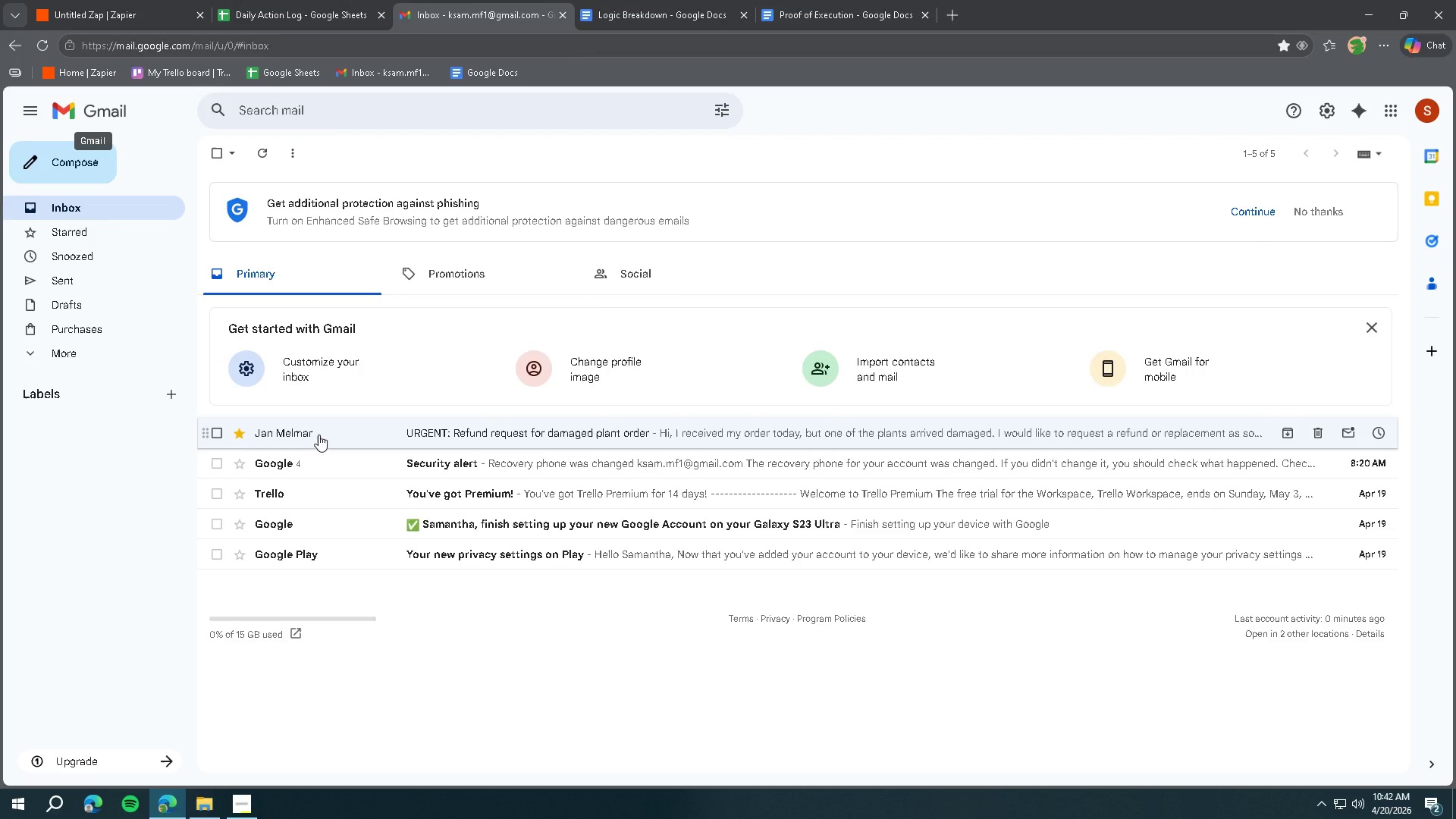 
left_click([318, 435])
 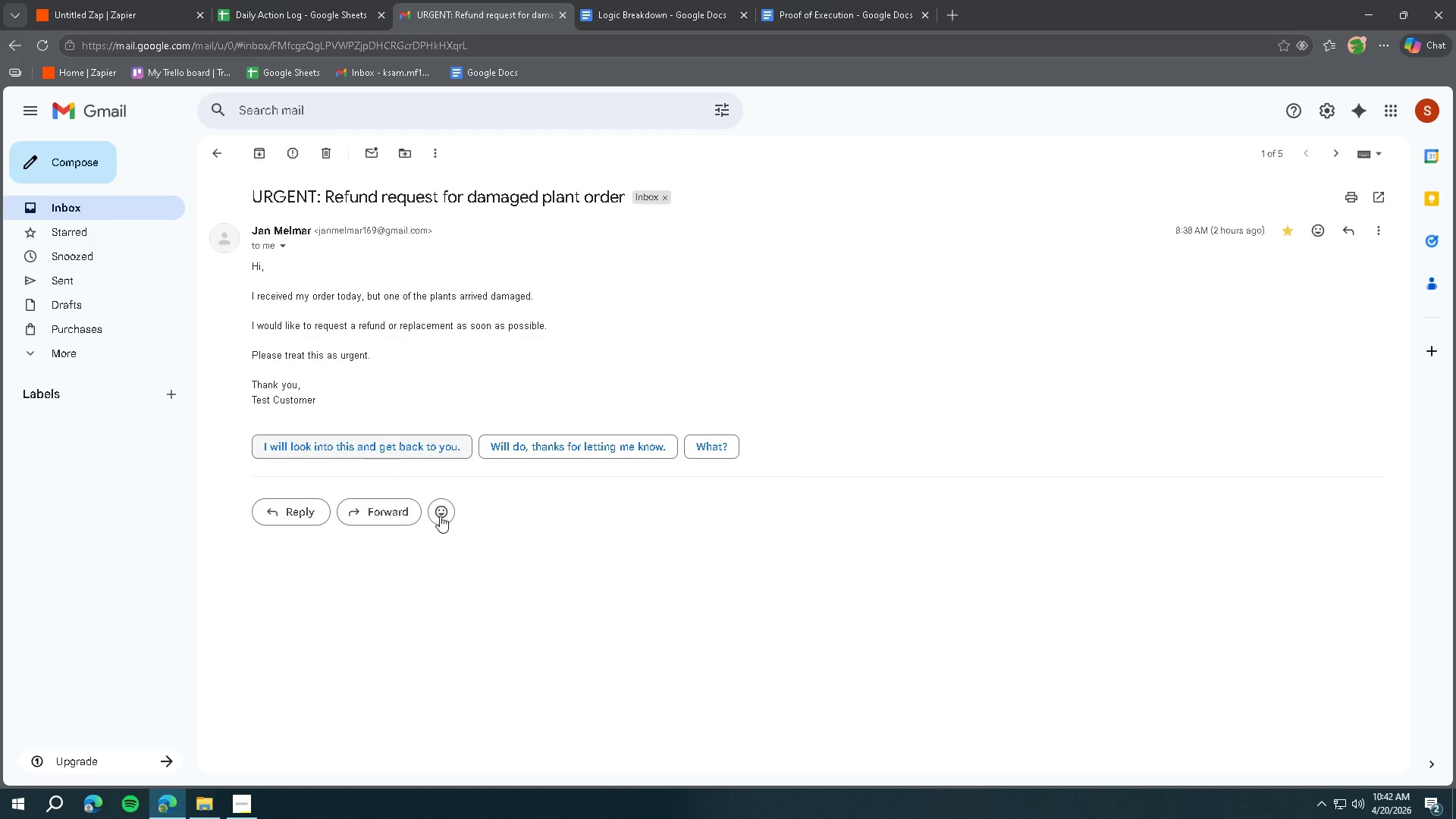 
key(Meta+Shift+ShiftLeft)
 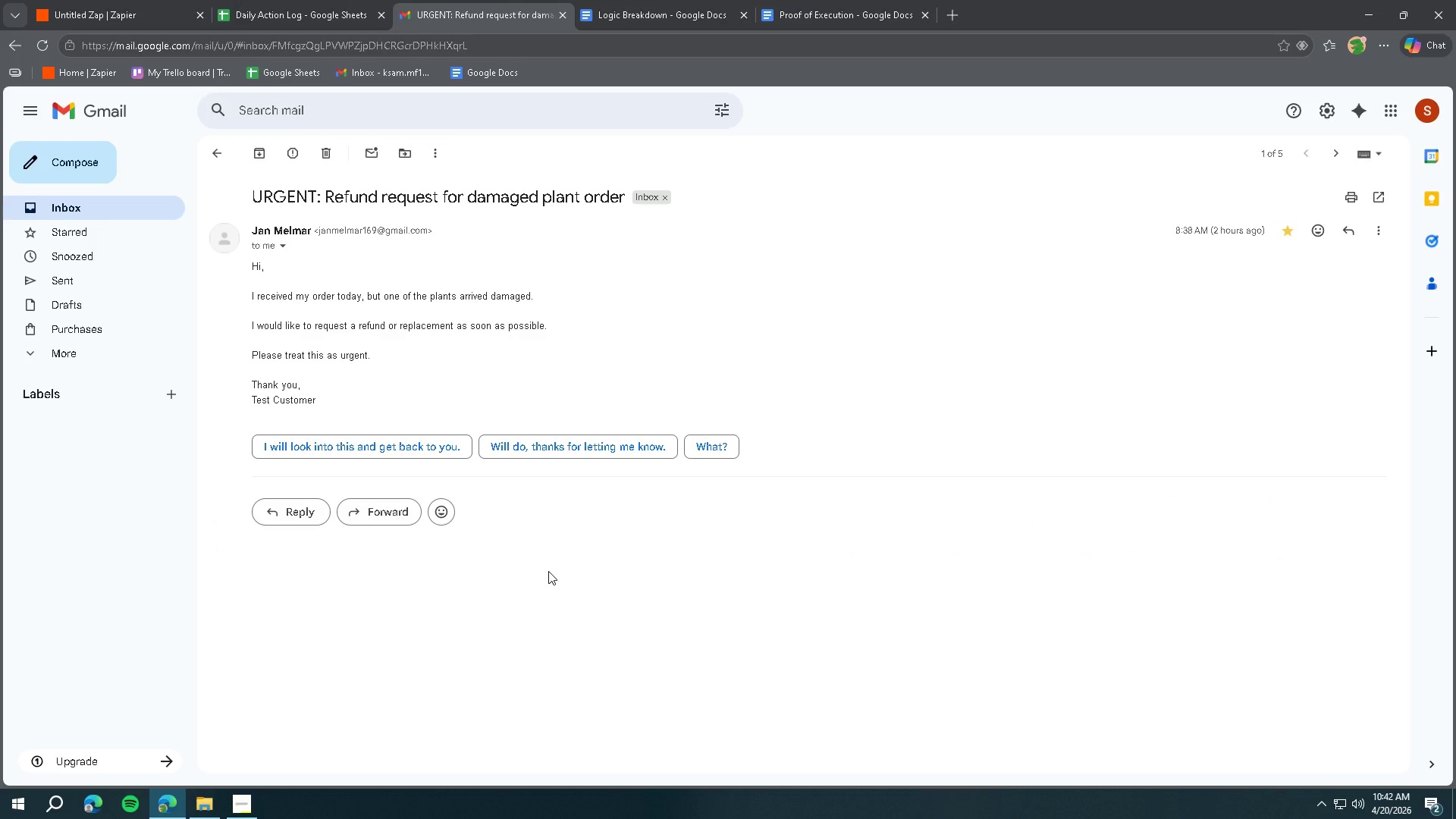 
key(Meta+Shift+S)
 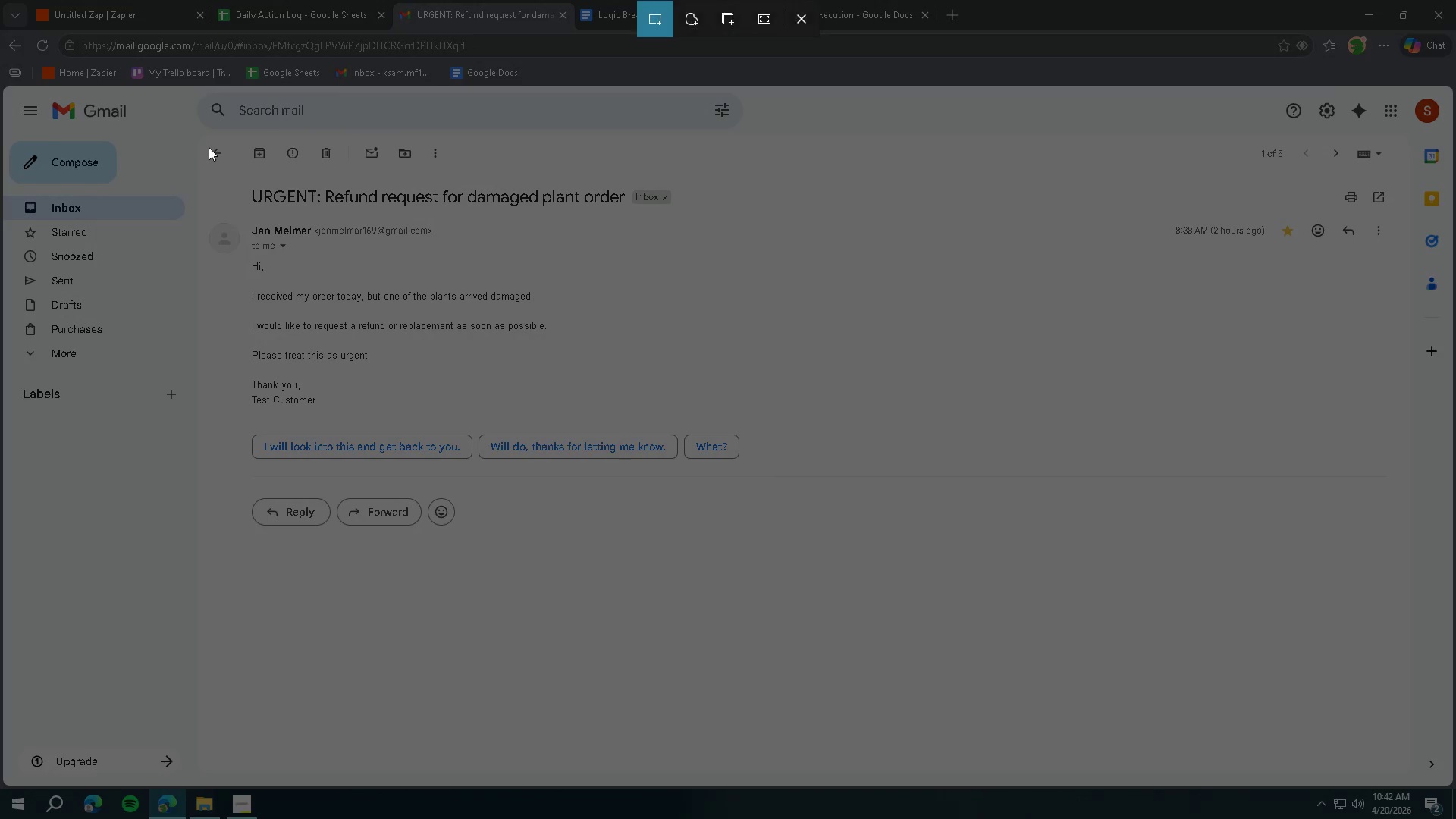 
left_click_drag(start_coordinate=[190, 126], to_coordinate=[1403, 608])
 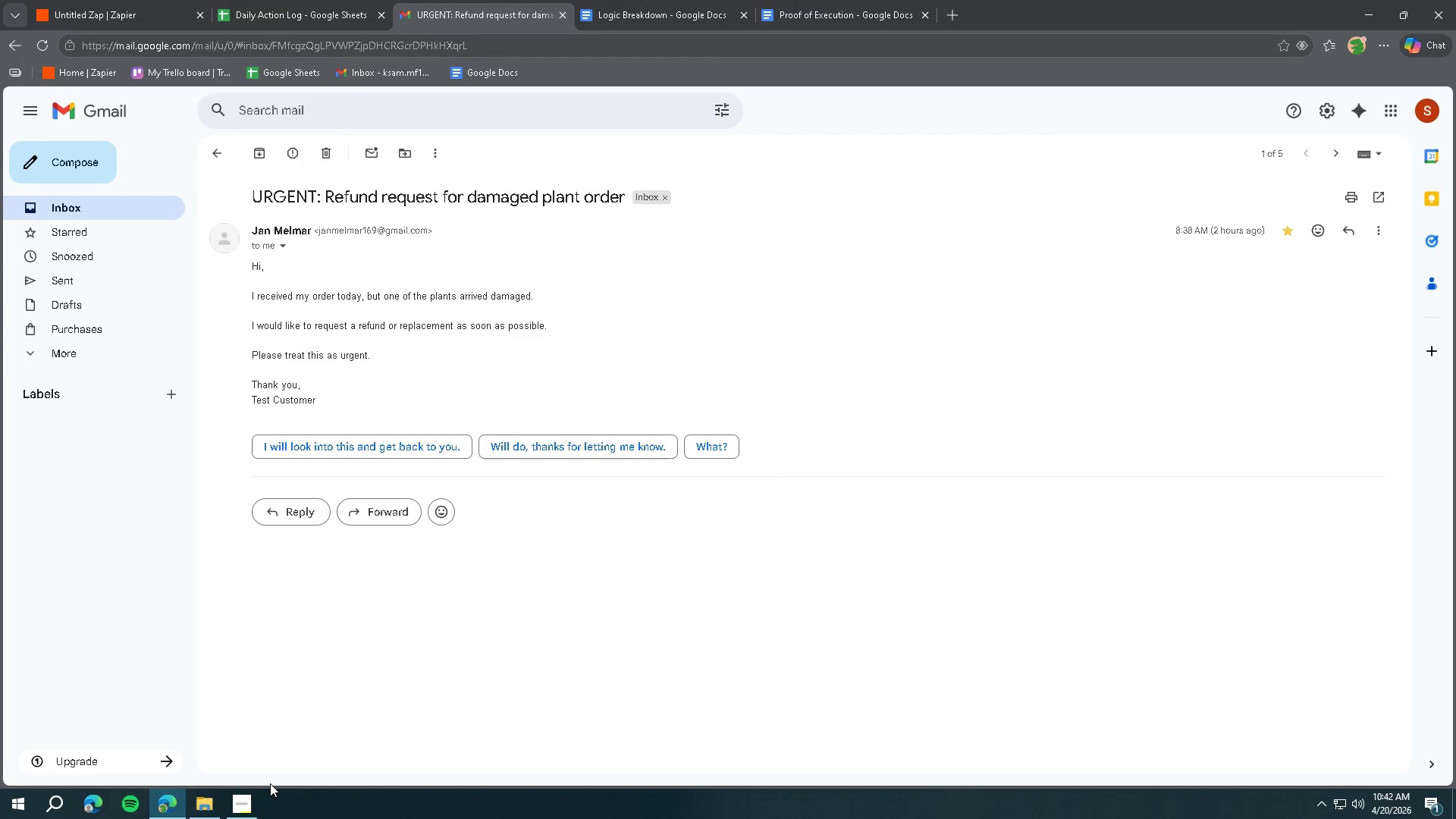 
left_click([258, 803])